 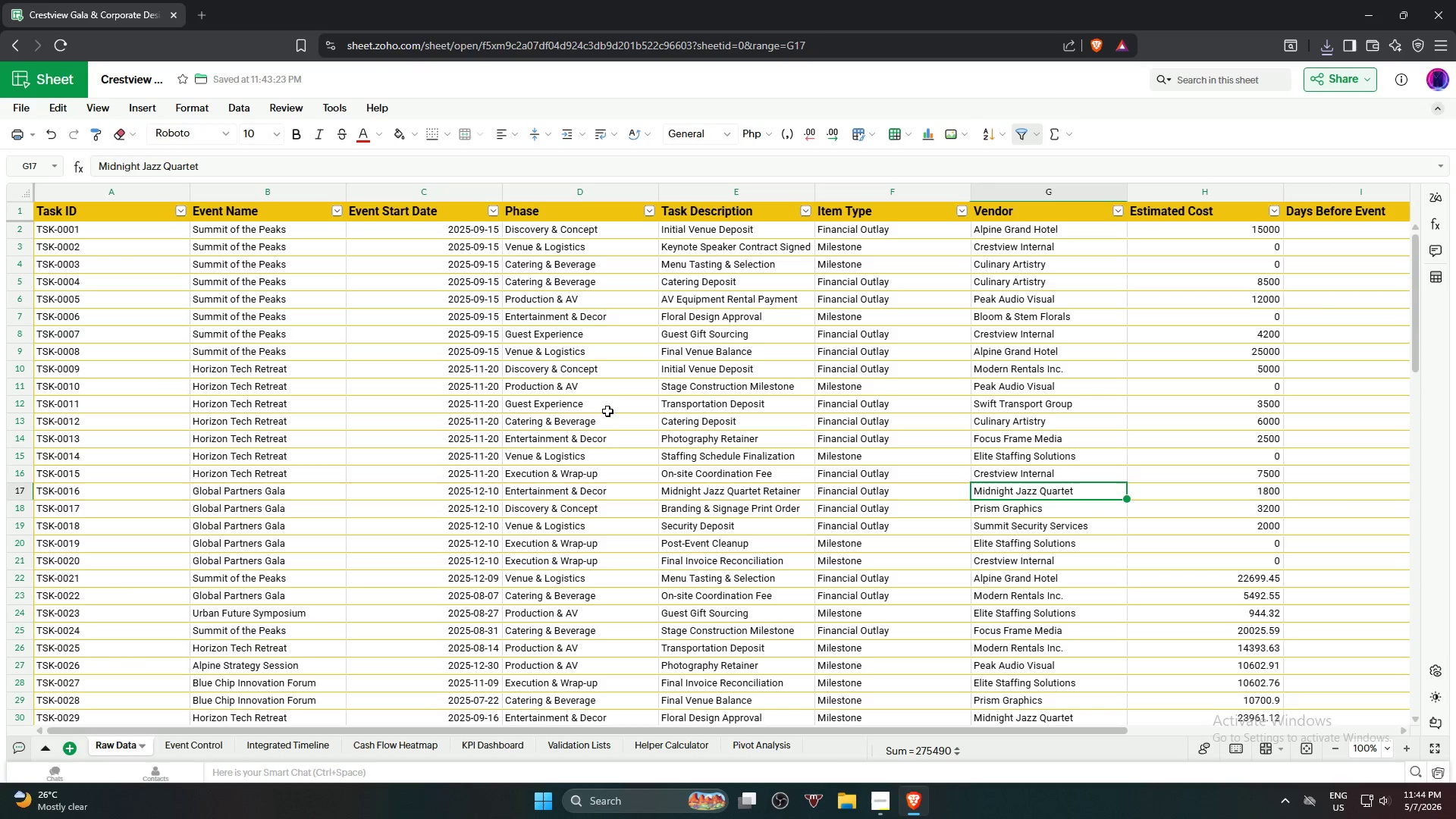 
left_click_drag(start_coordinate=[121, 205], to_coordinate=[1279, 648])
 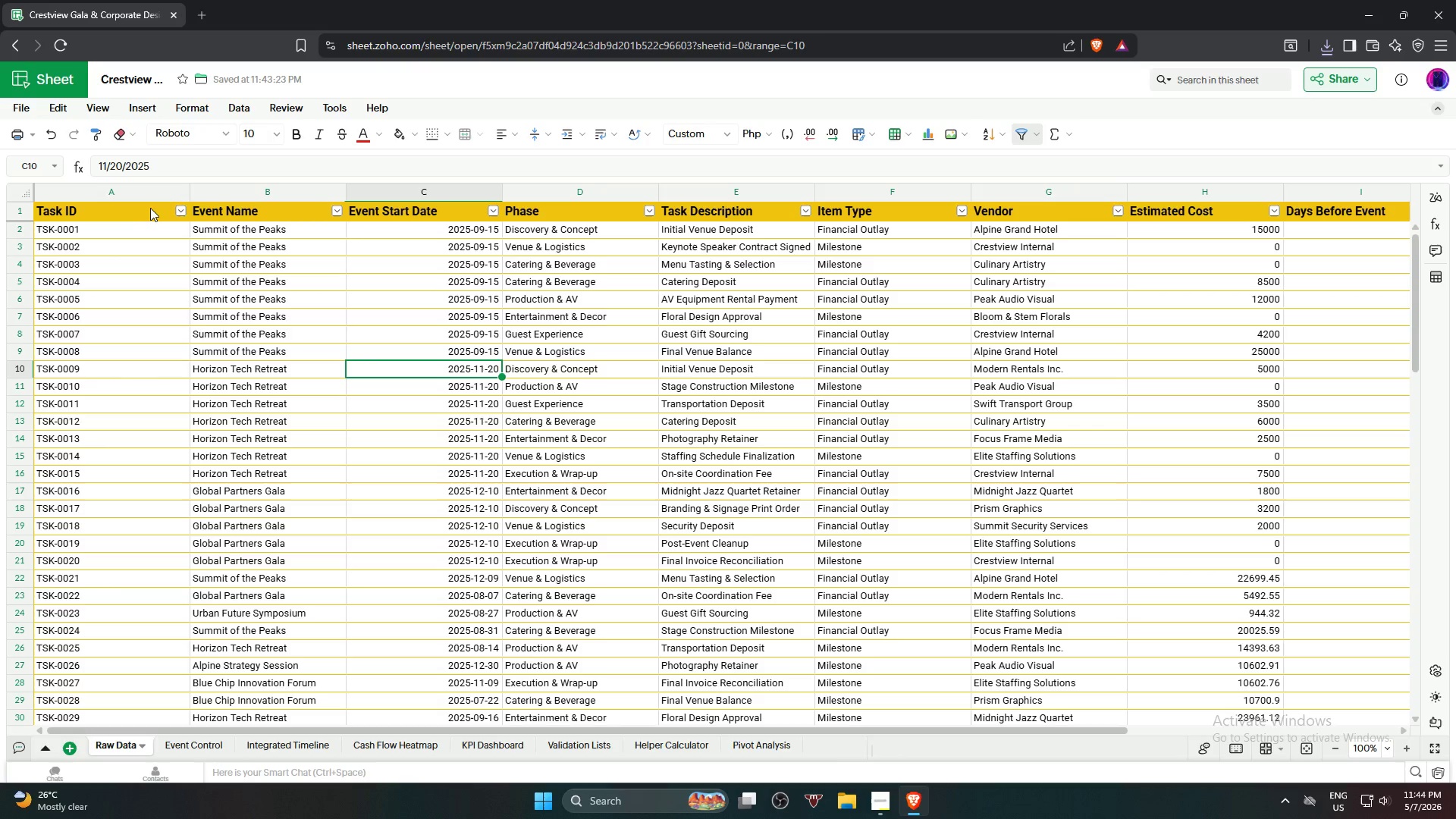 
double_click([152, 206])
 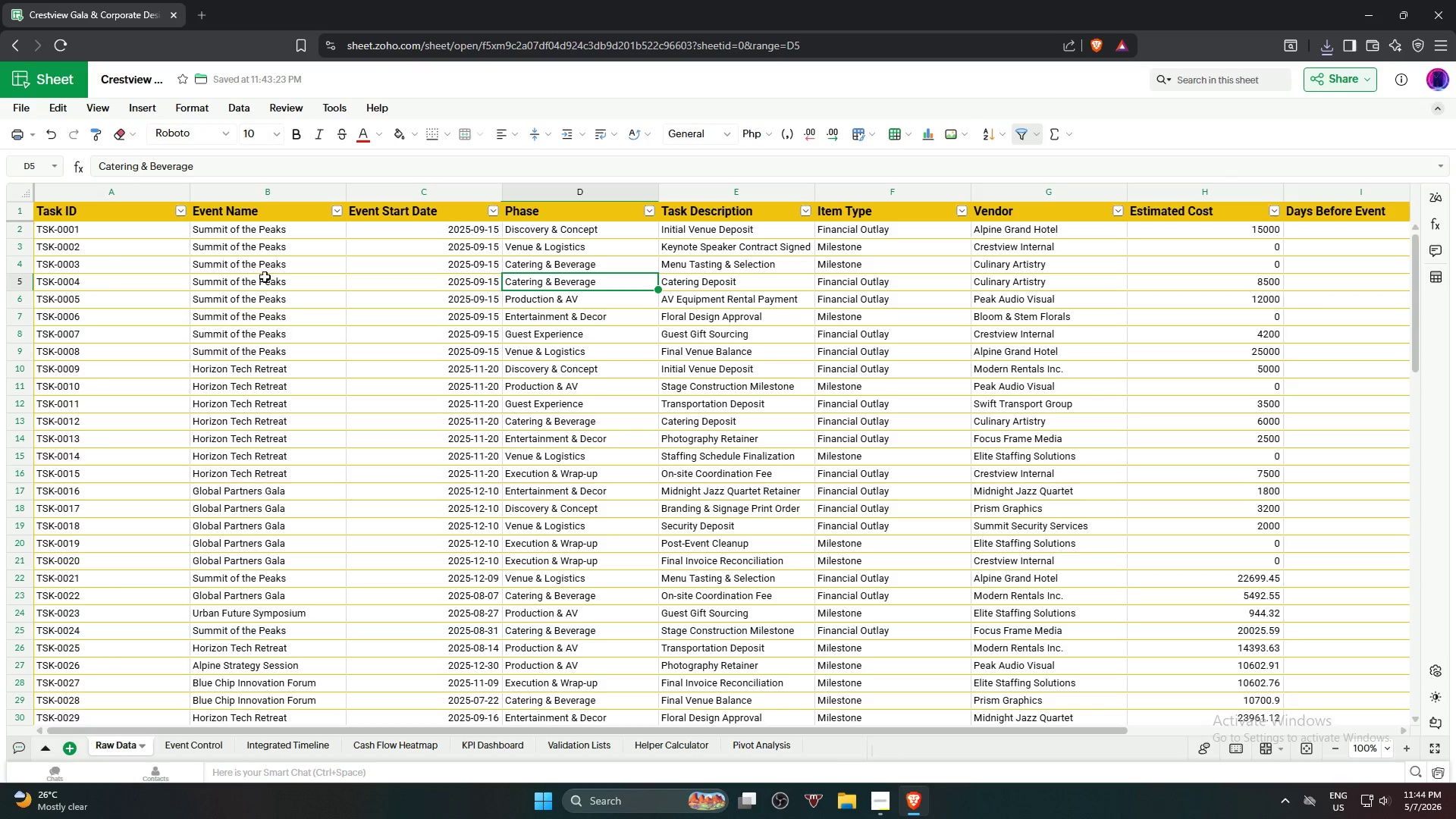 
triple_click([187, 252])
 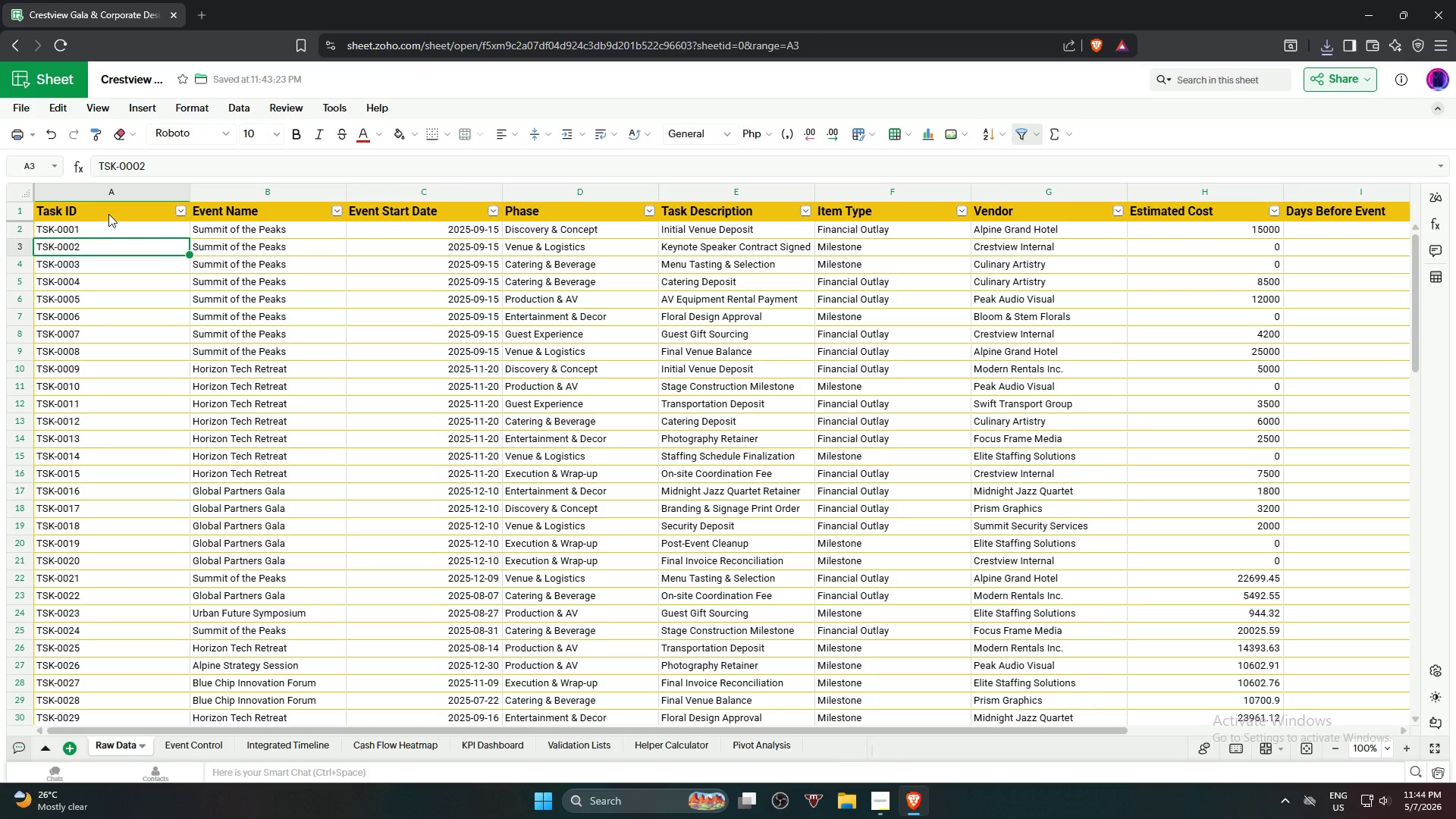 
triple_click([108, 214])
 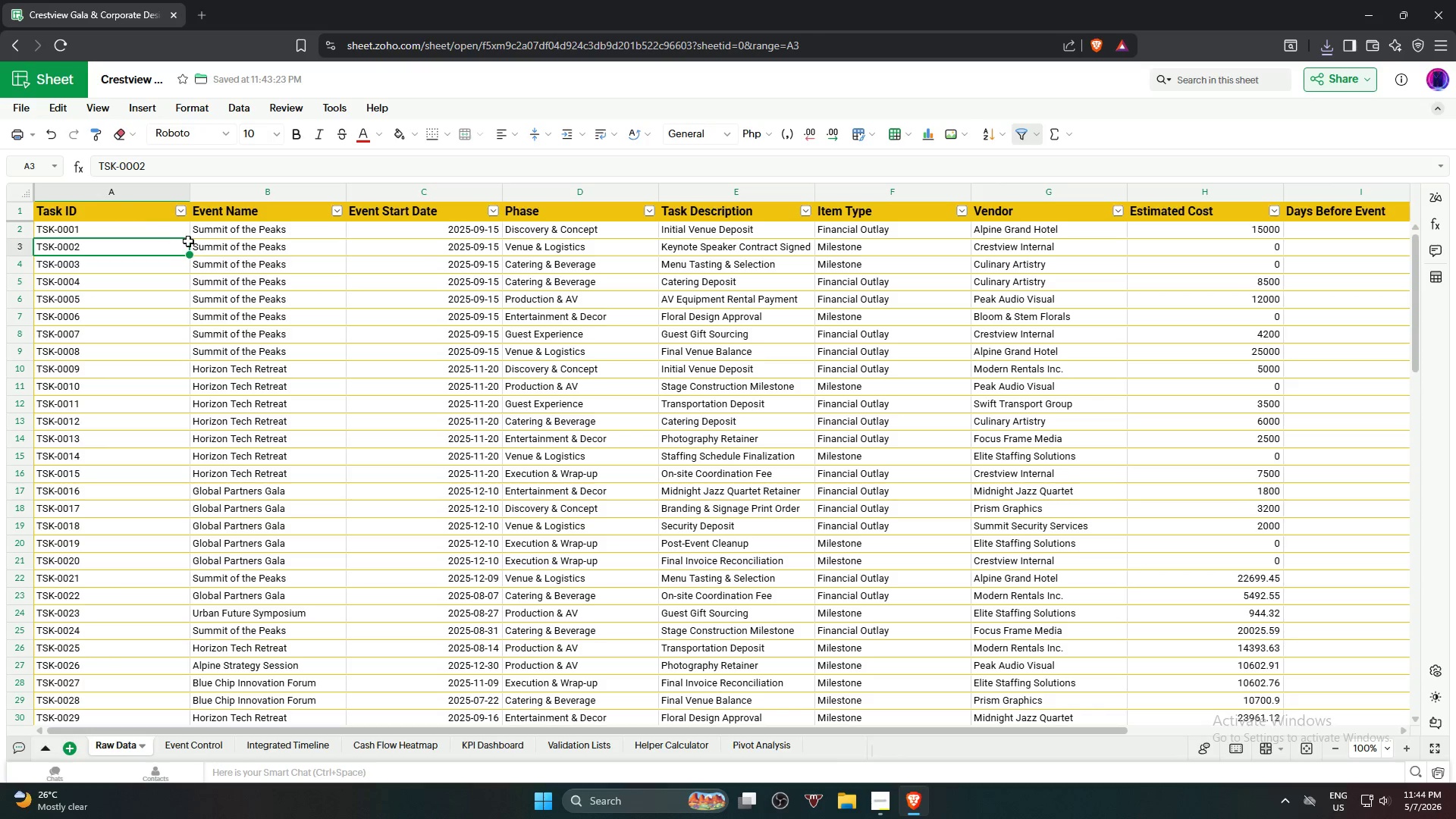 
triple_click([195, 243])
 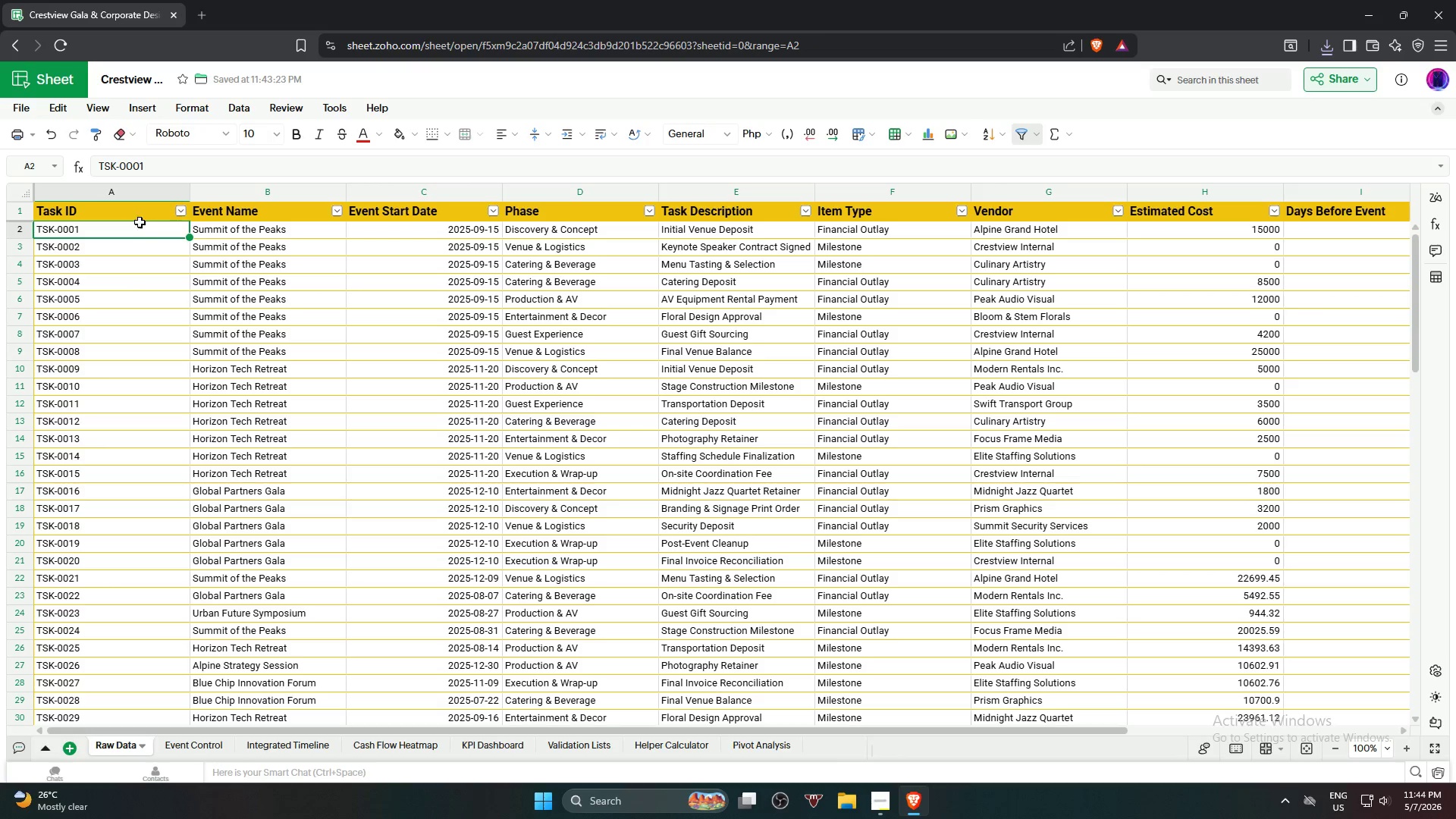 
left_click_drag(start_coordinate=[132, 211], to_coordinate=[1210, 617])
 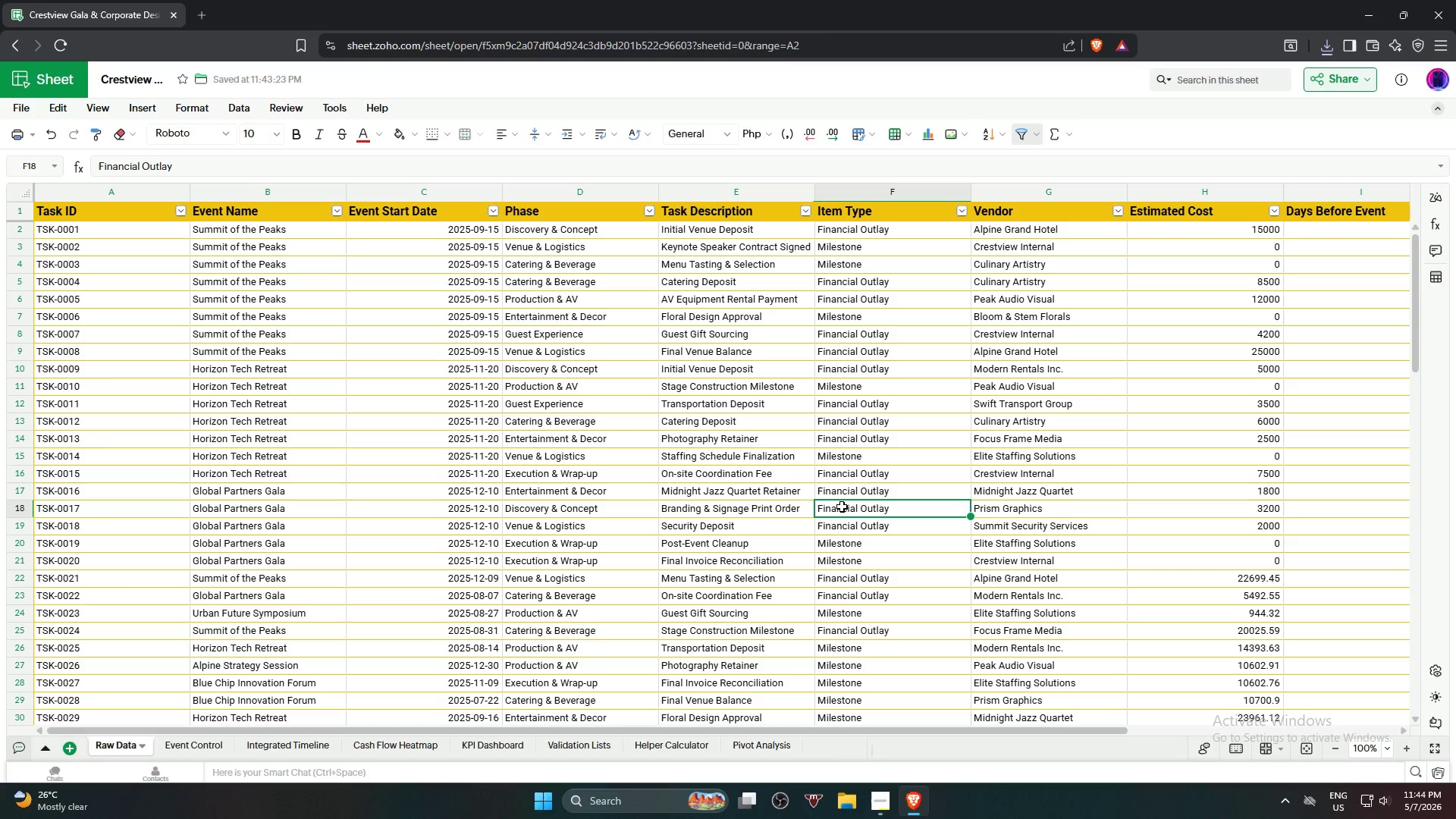 
left_click([842, 507])
 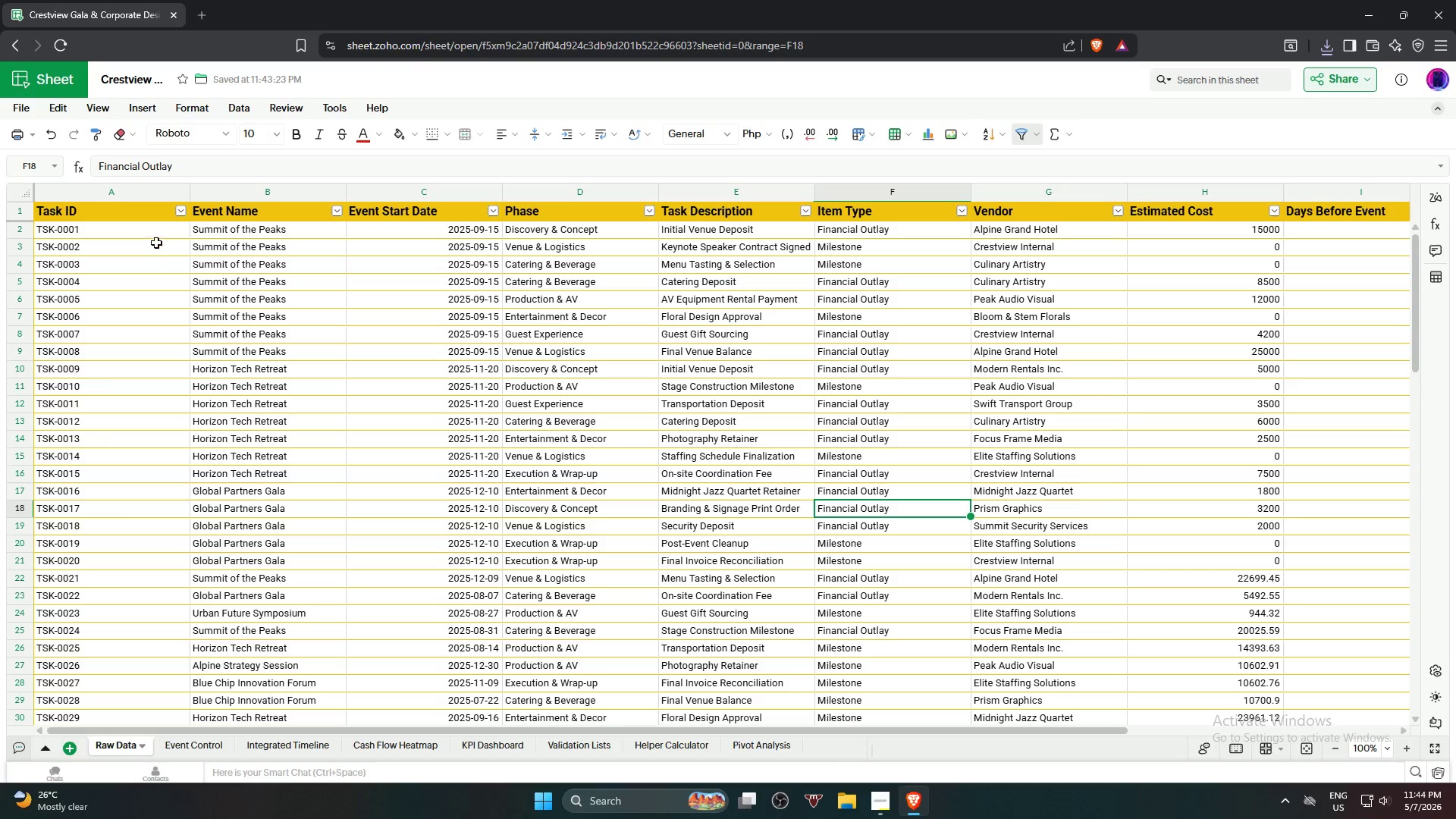 
left_click_drag(start_coordinate=[165, 237], to_coordinate=[686, 297])
 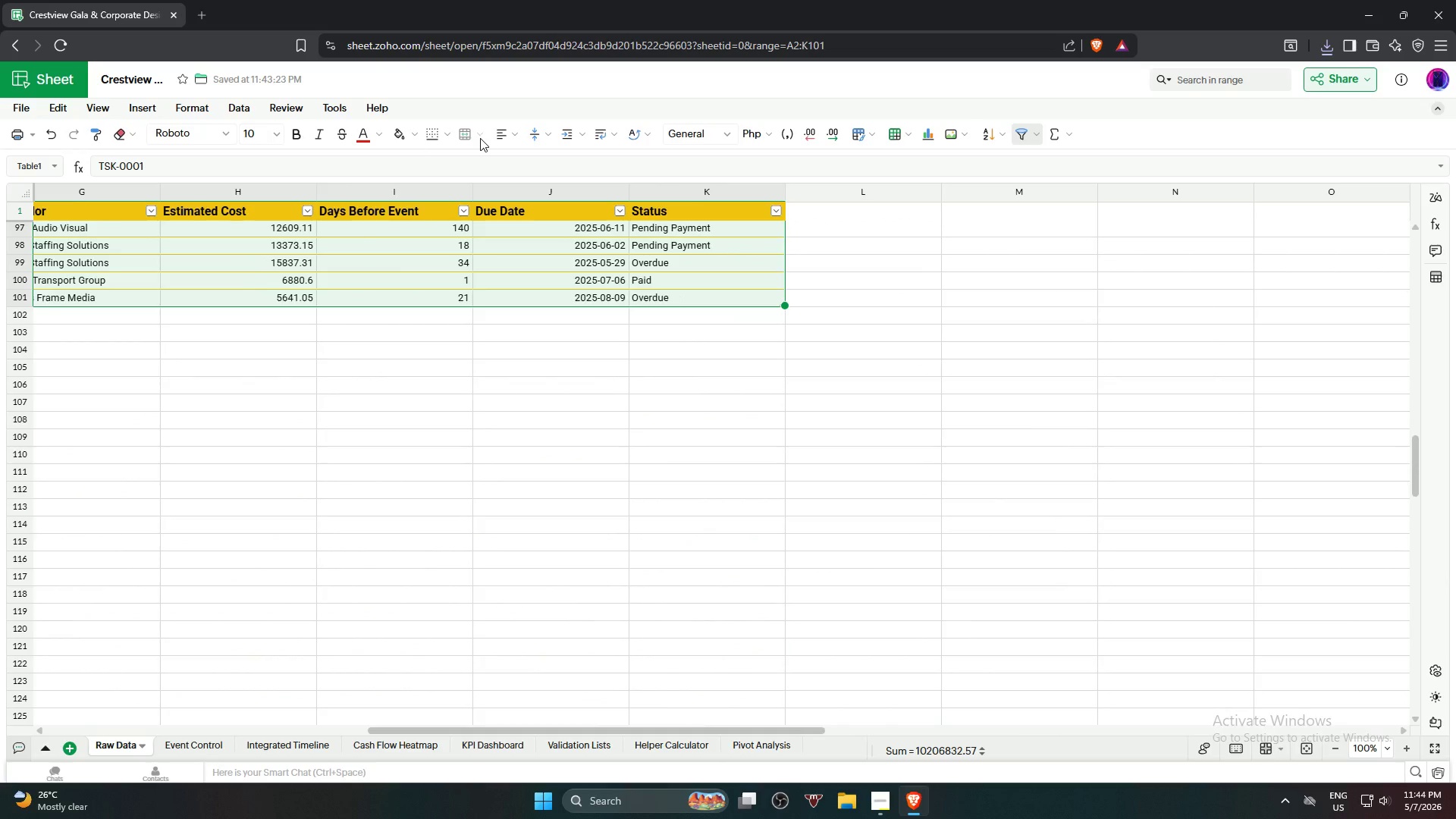 
mouse_move([442, 150])
 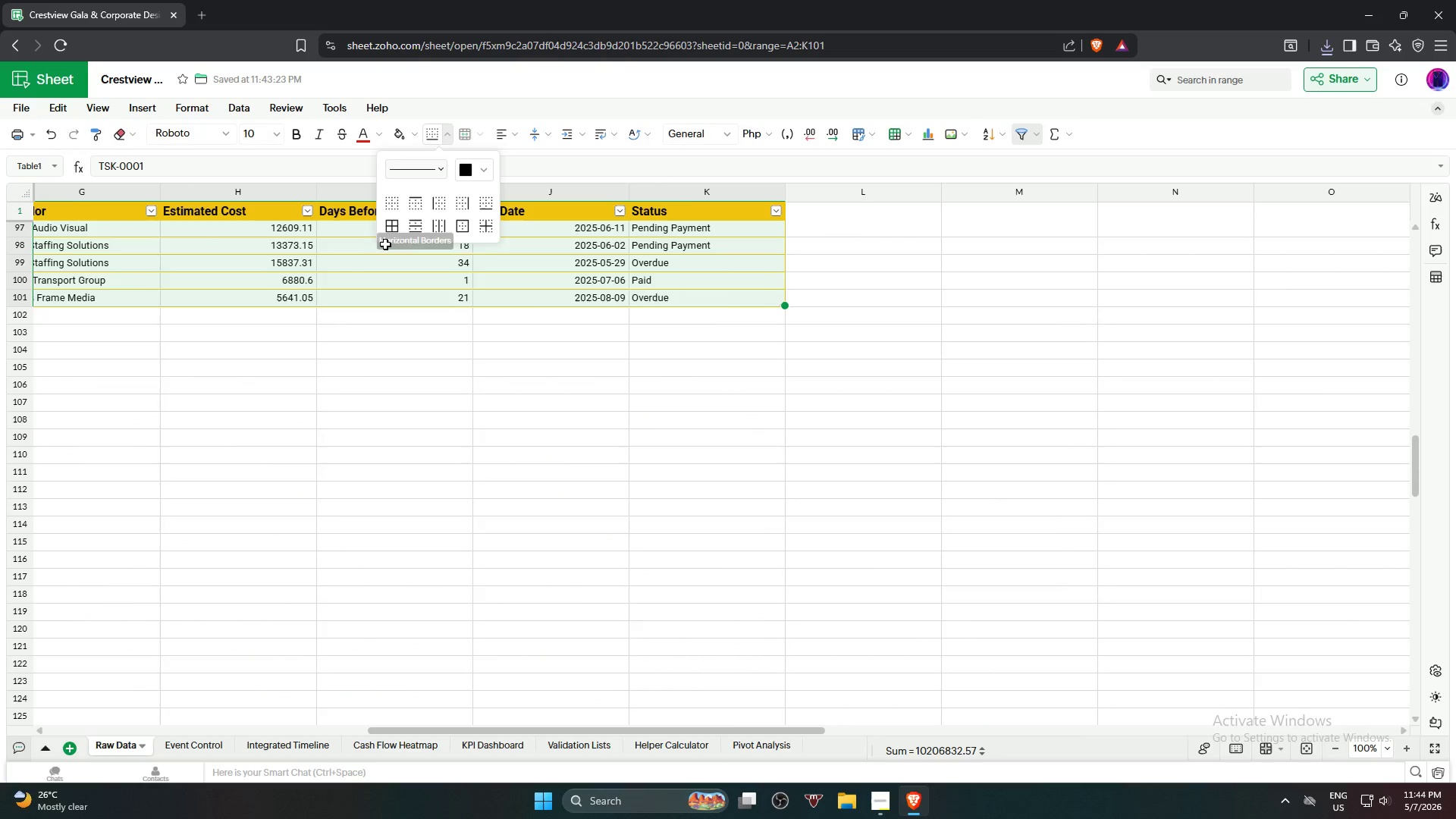 
left_click([386, 231])
 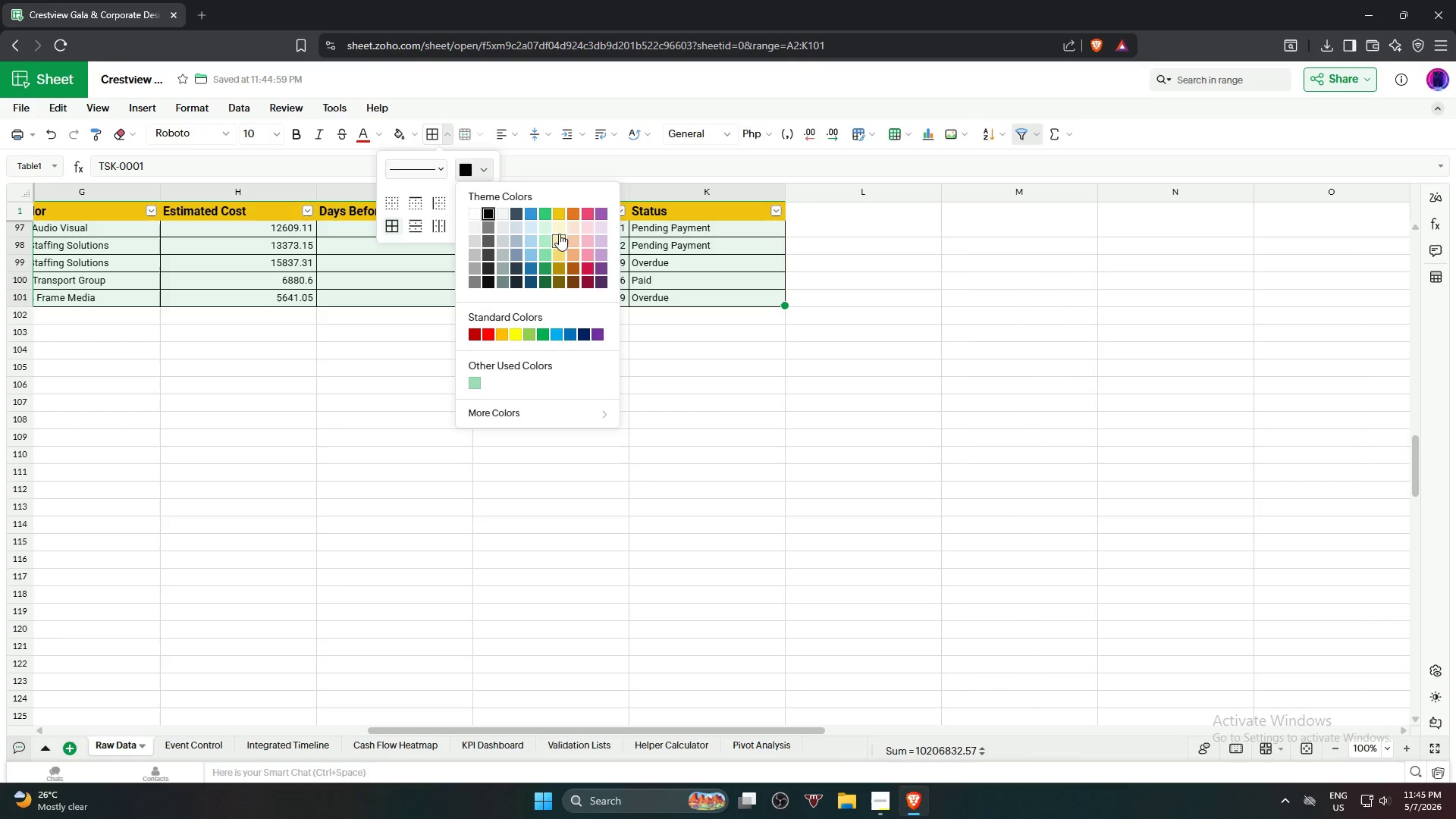 
left_click([559, 255])
 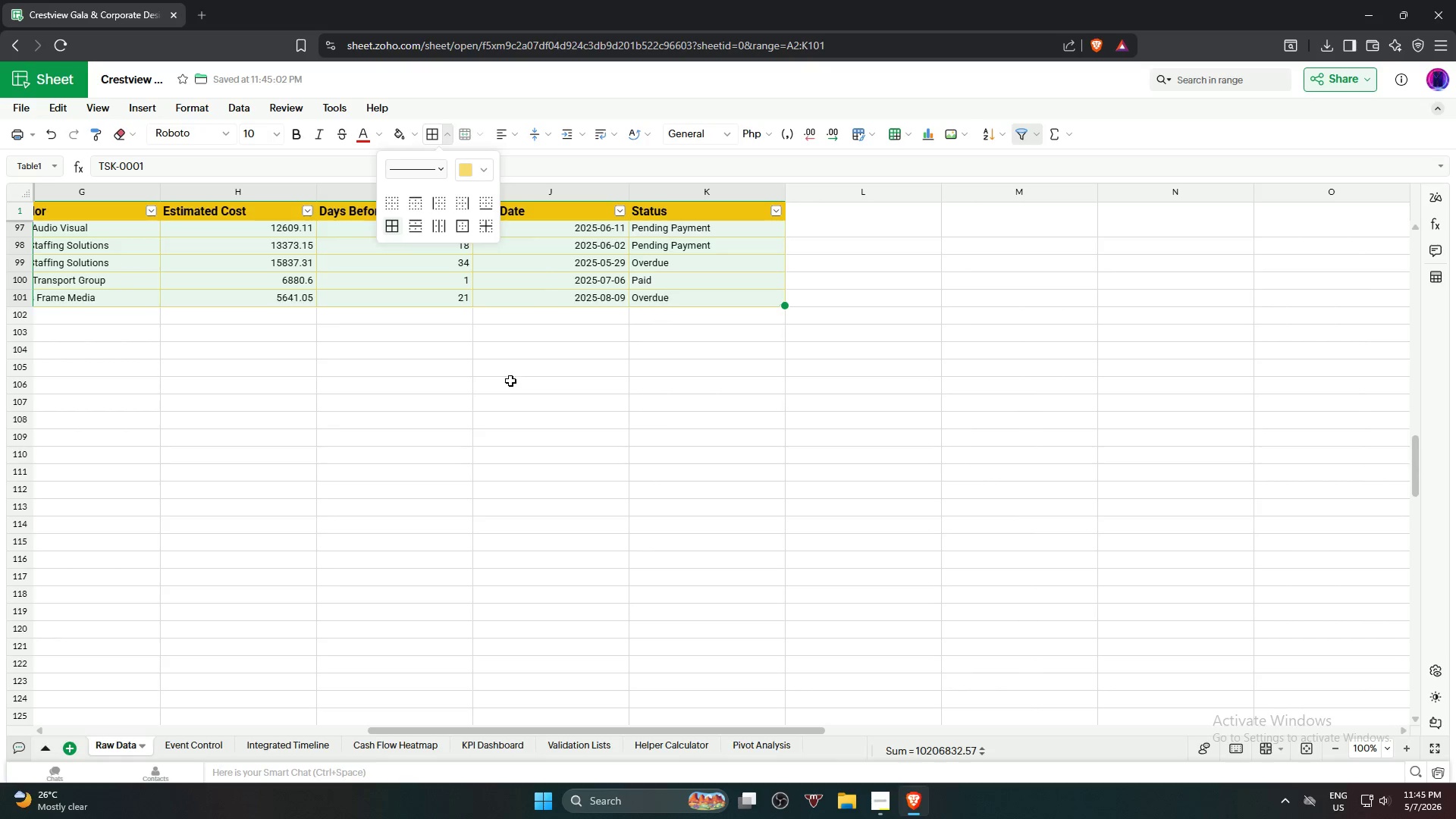 
left_click([497, 407])
 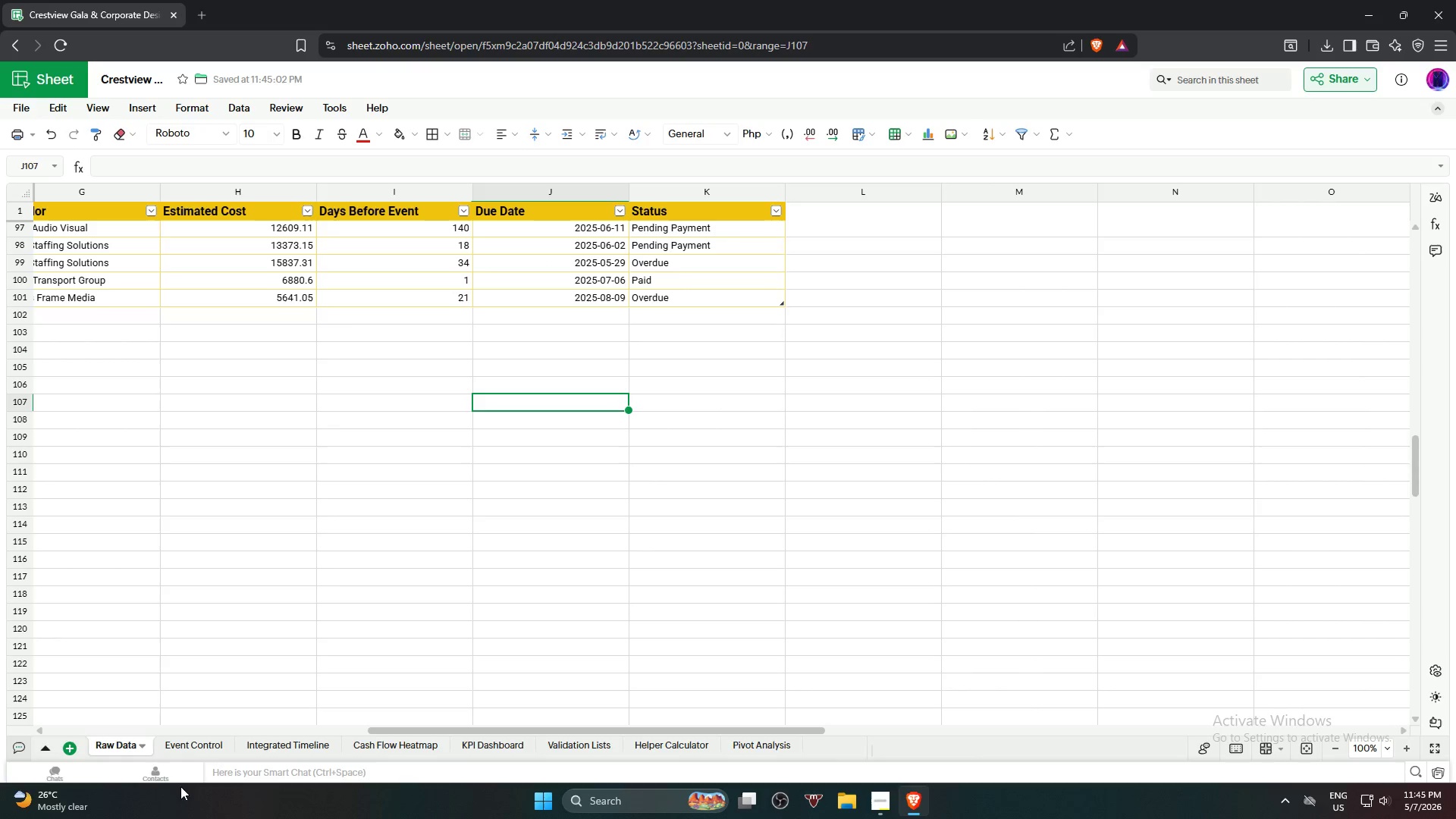 
left_click([195, 748])
 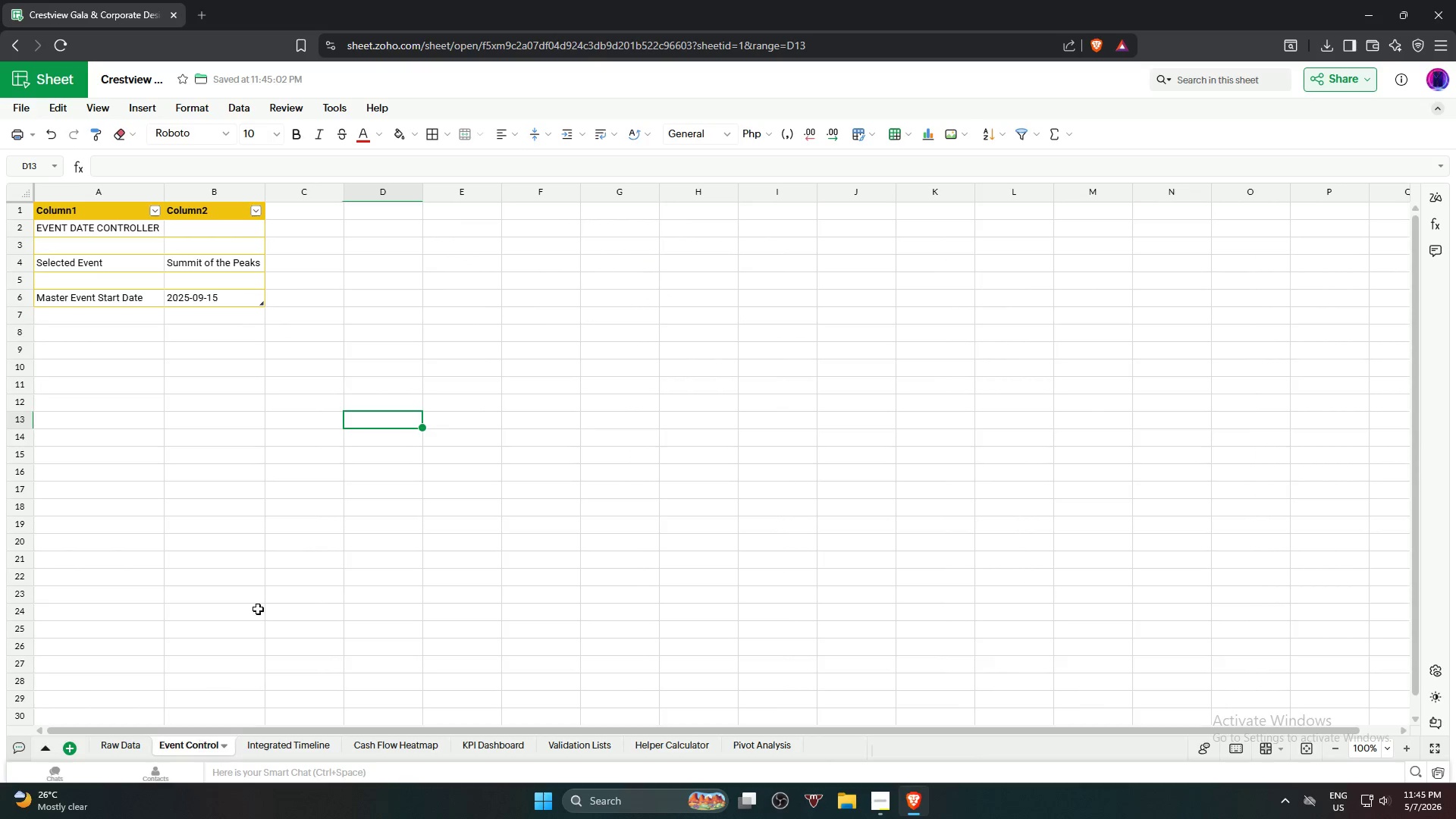 
scroll: coordinate [325, 516], scroll_direction: up, amount: 3.0
 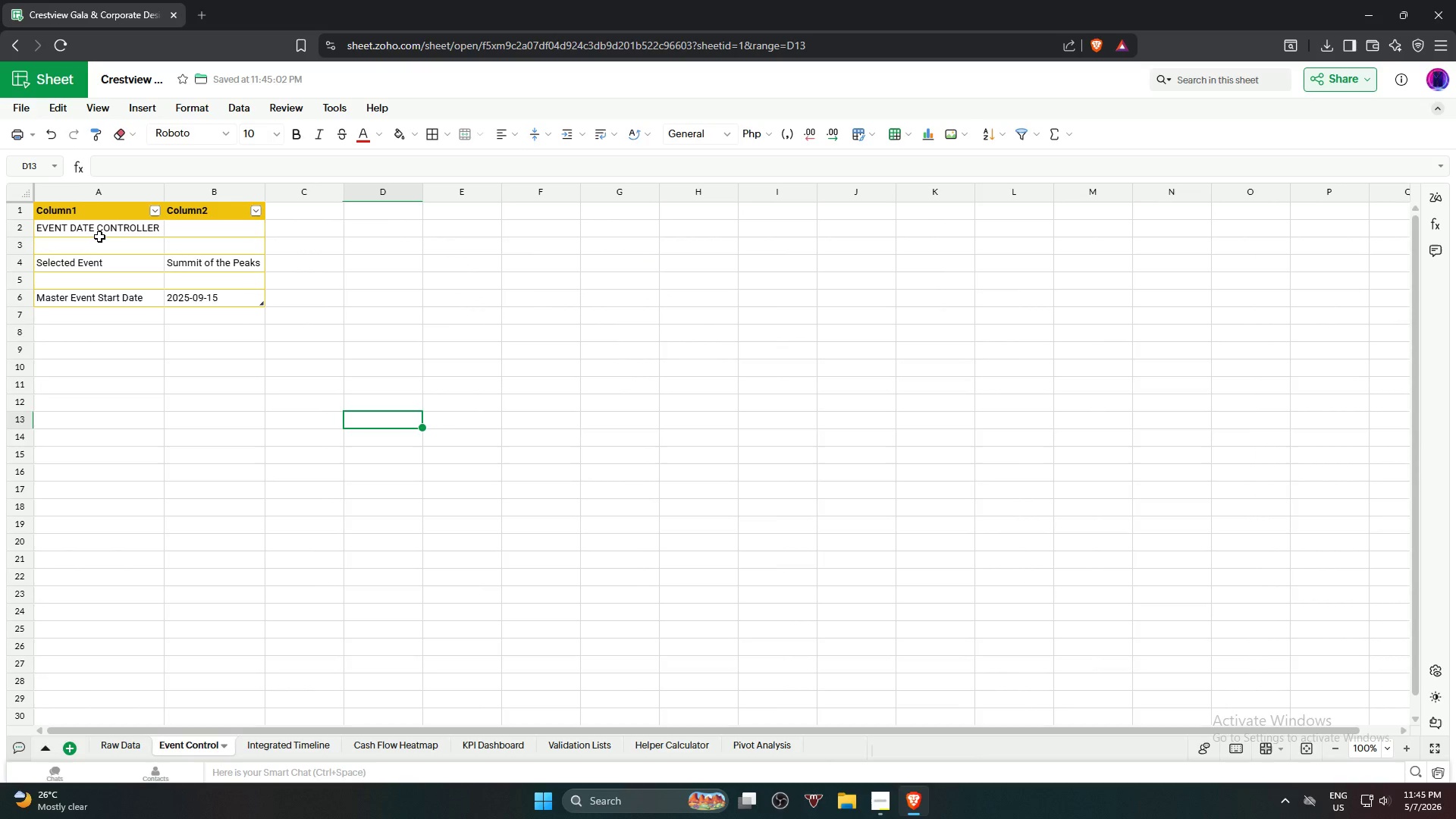 
left_click_drag(start_coordinate=[111, 228], to_coordinate=[203, 300])
 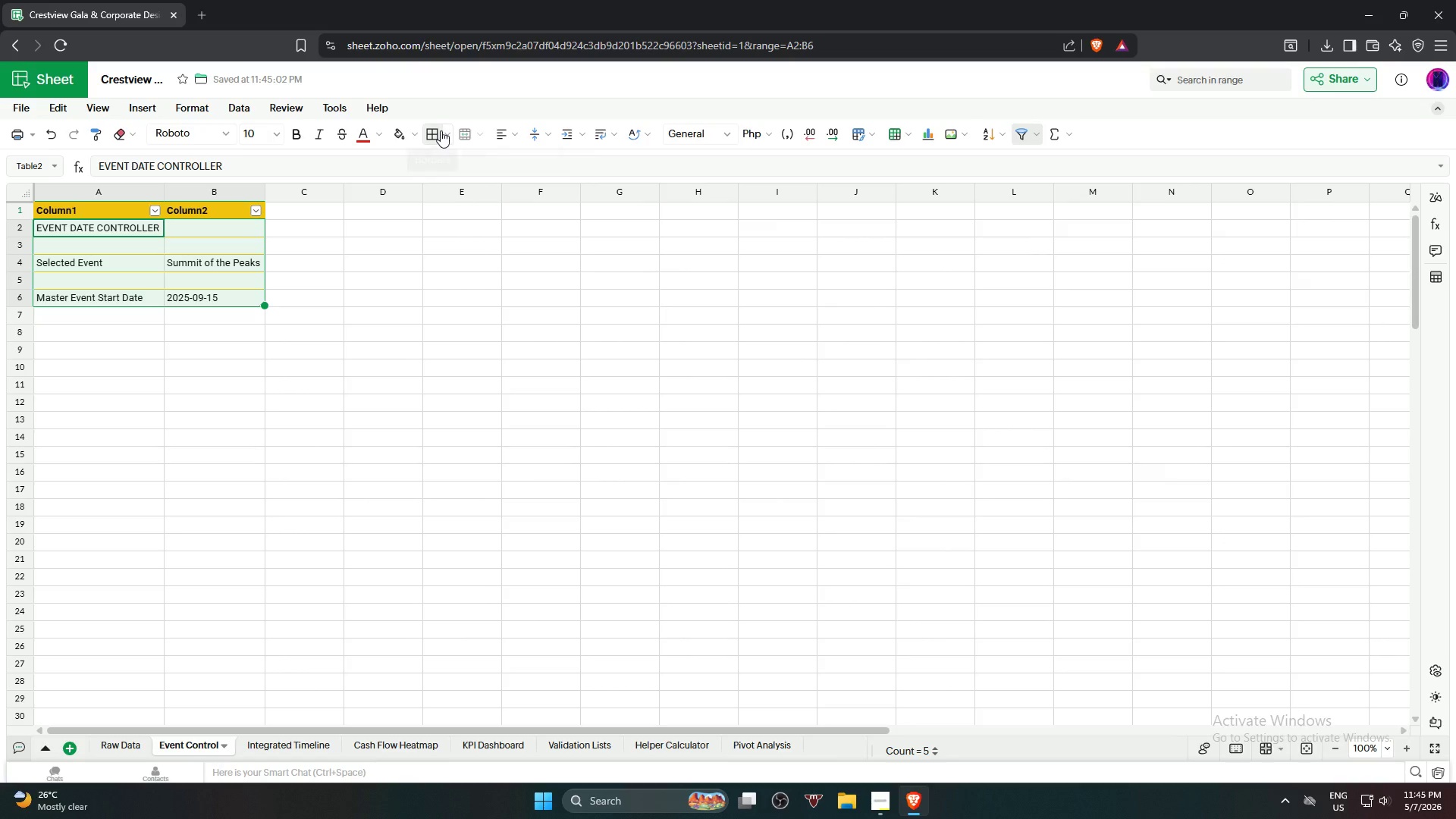 
left_click([437, 133])
 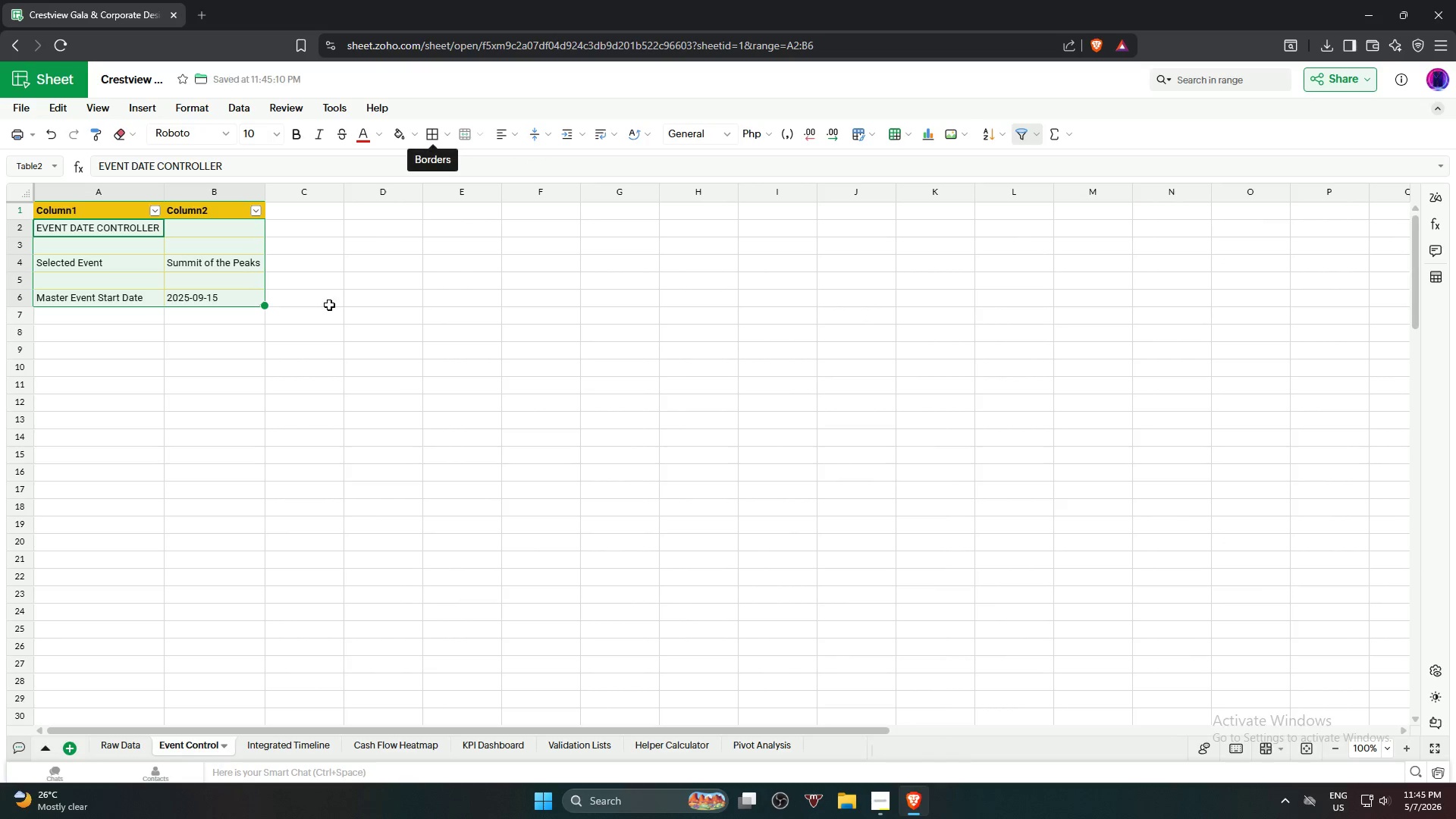 
left_click([334, 419])
 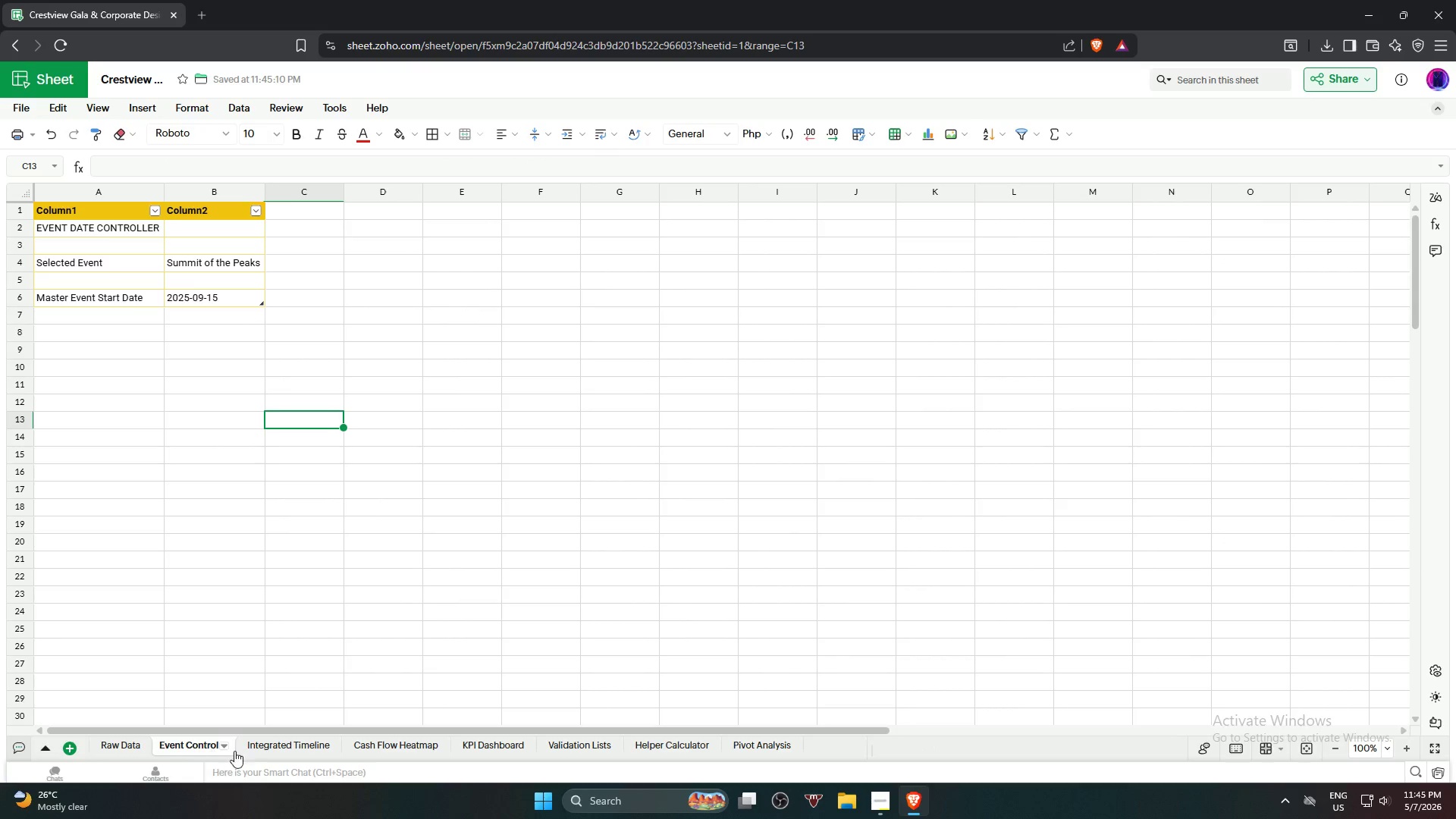 
left_click([274, 753])
 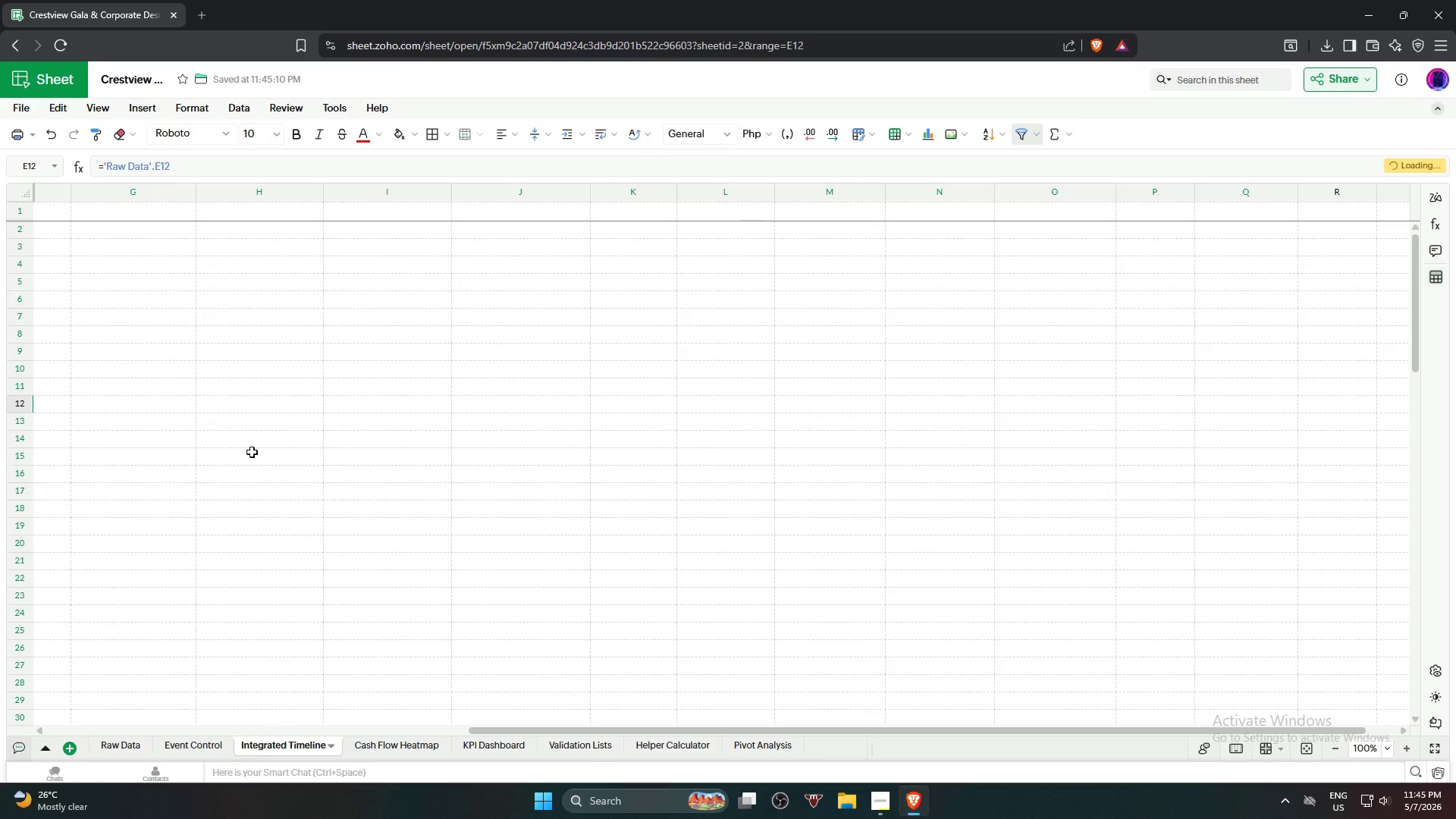 
scroll: coordinate [241, 378], scroll_direction: up, amount: 5.0
 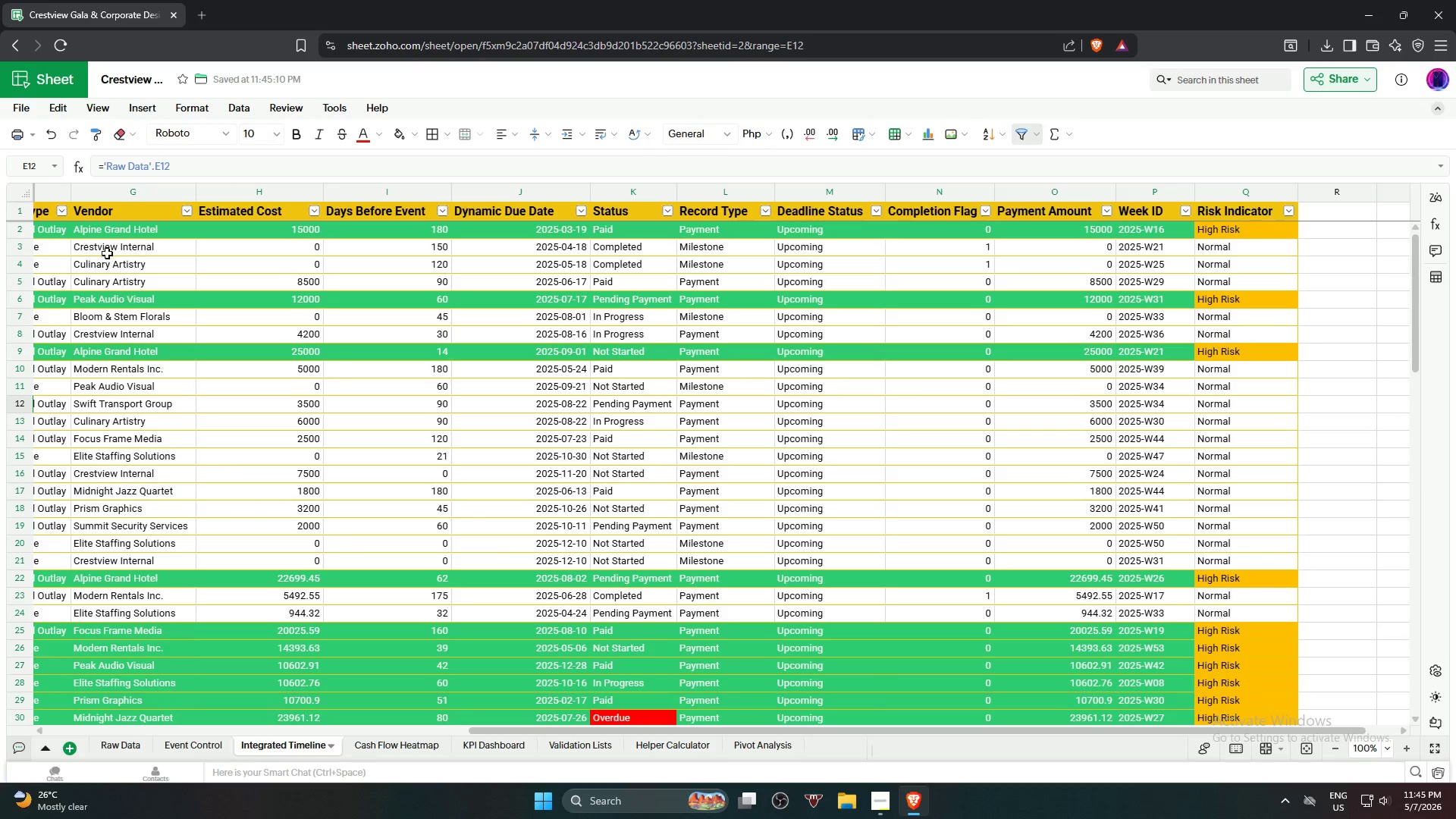 
left_click([109, 246])
 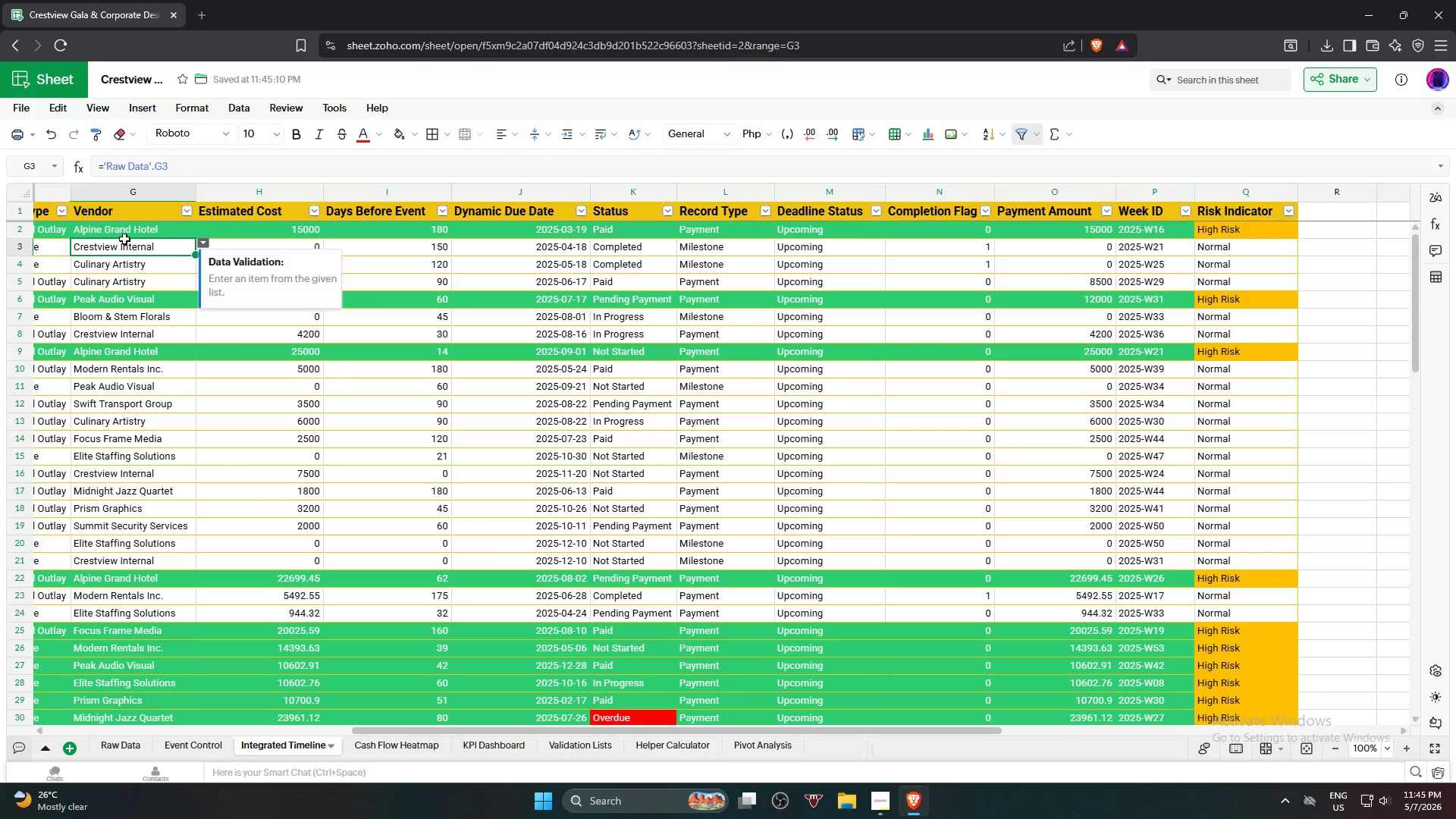 
key(Control+A)
 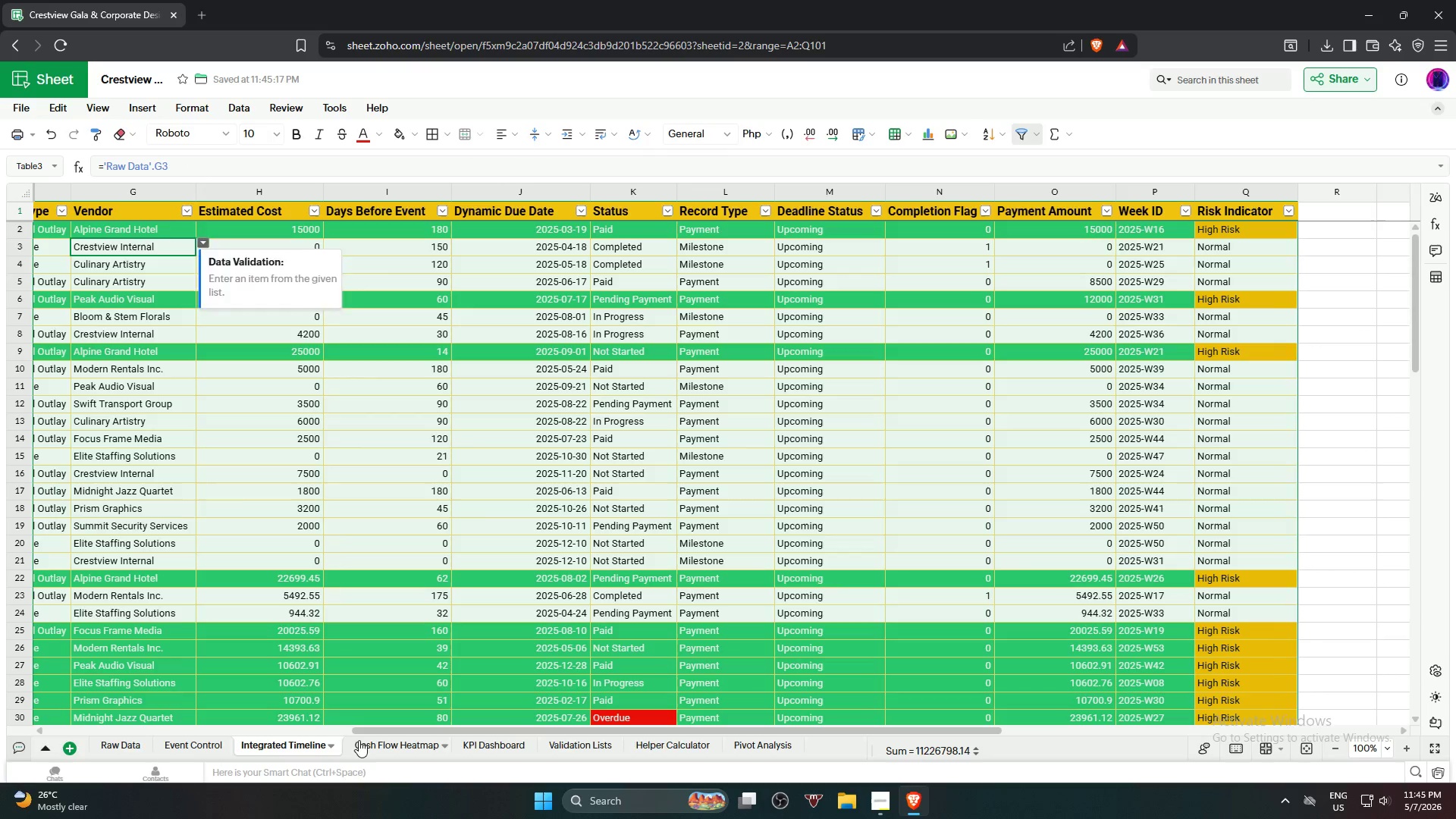 
left_click([299, 551])
 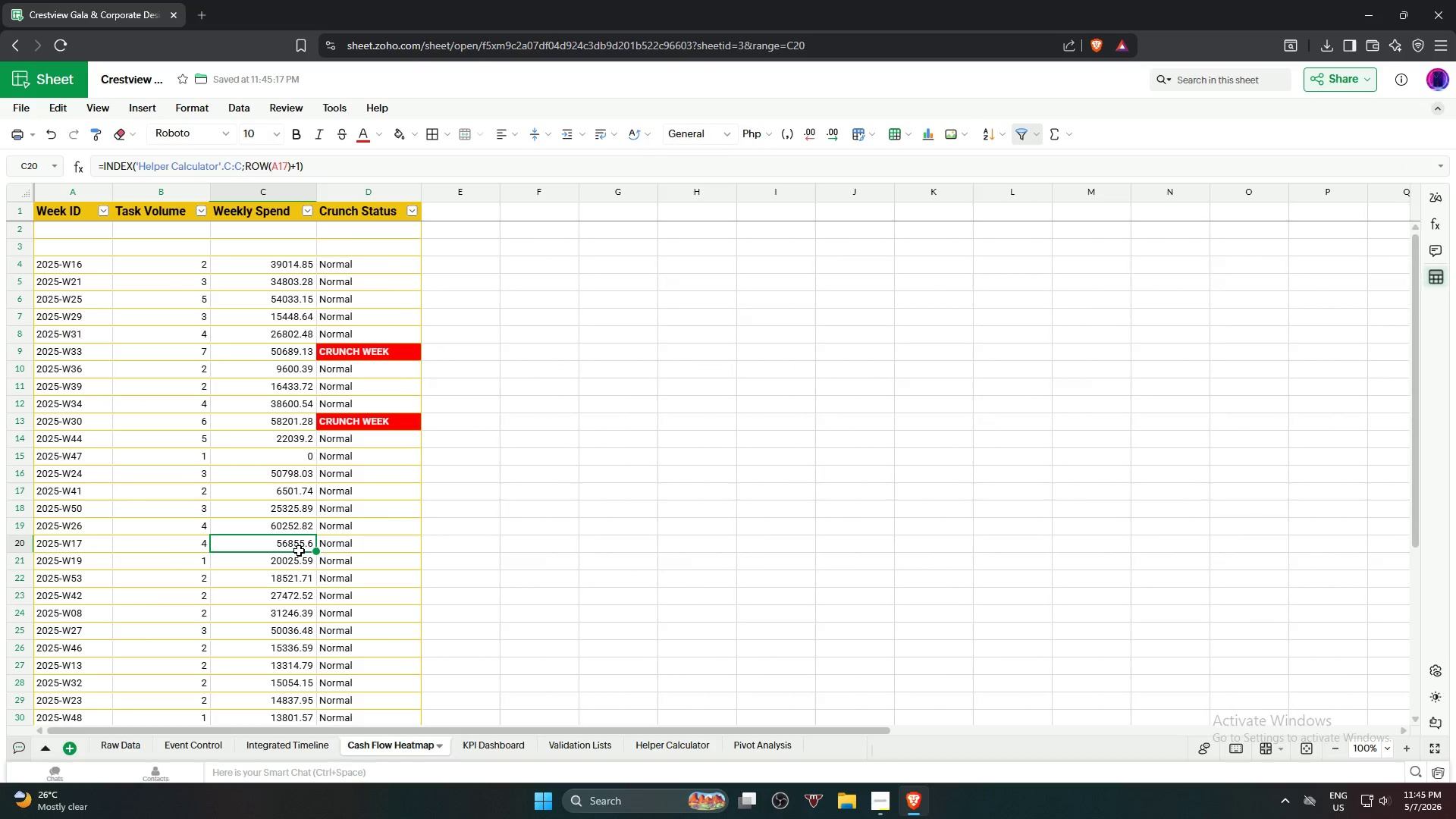 
key(Control+A)
 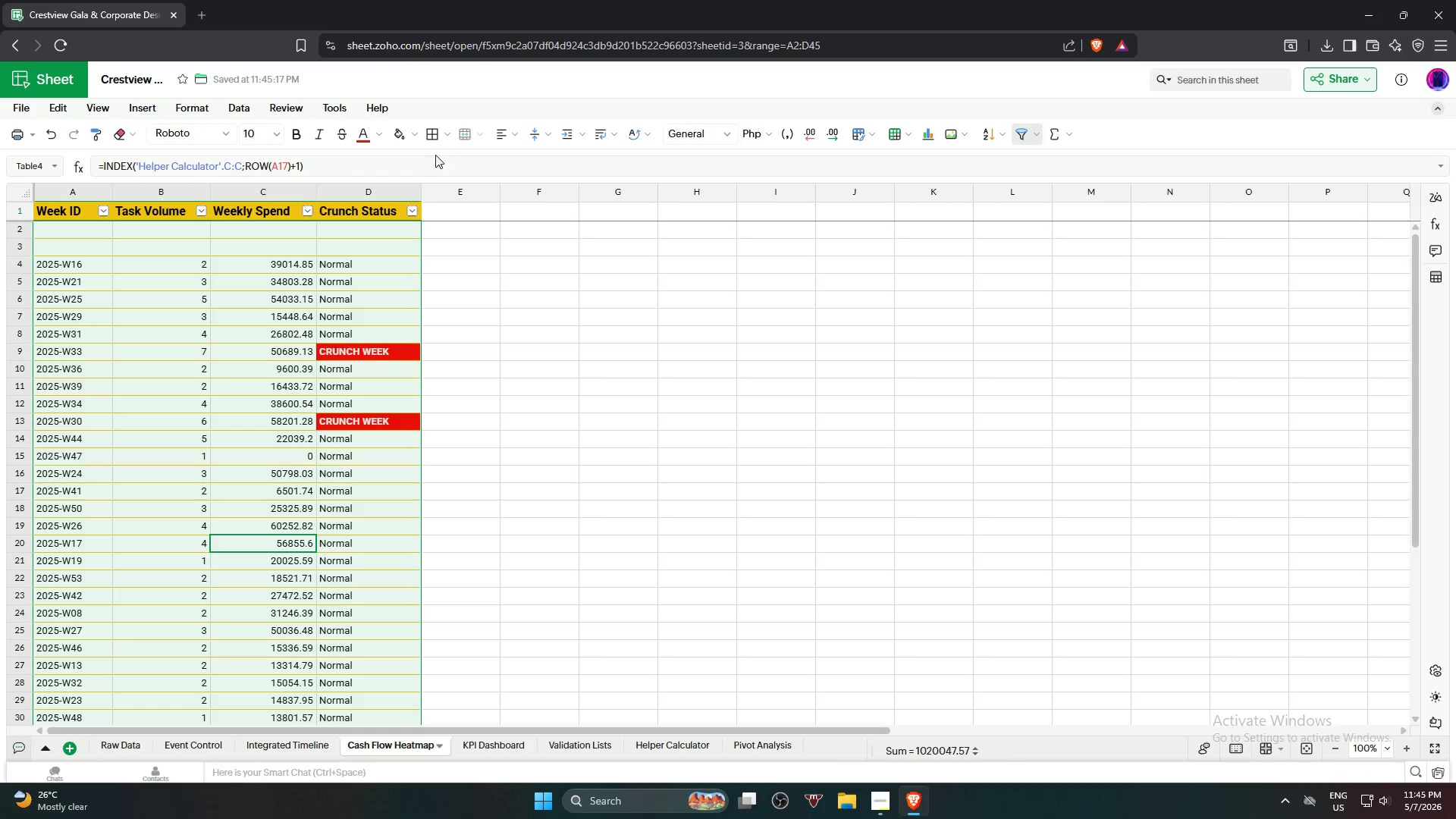 
left_click([431, 140])
 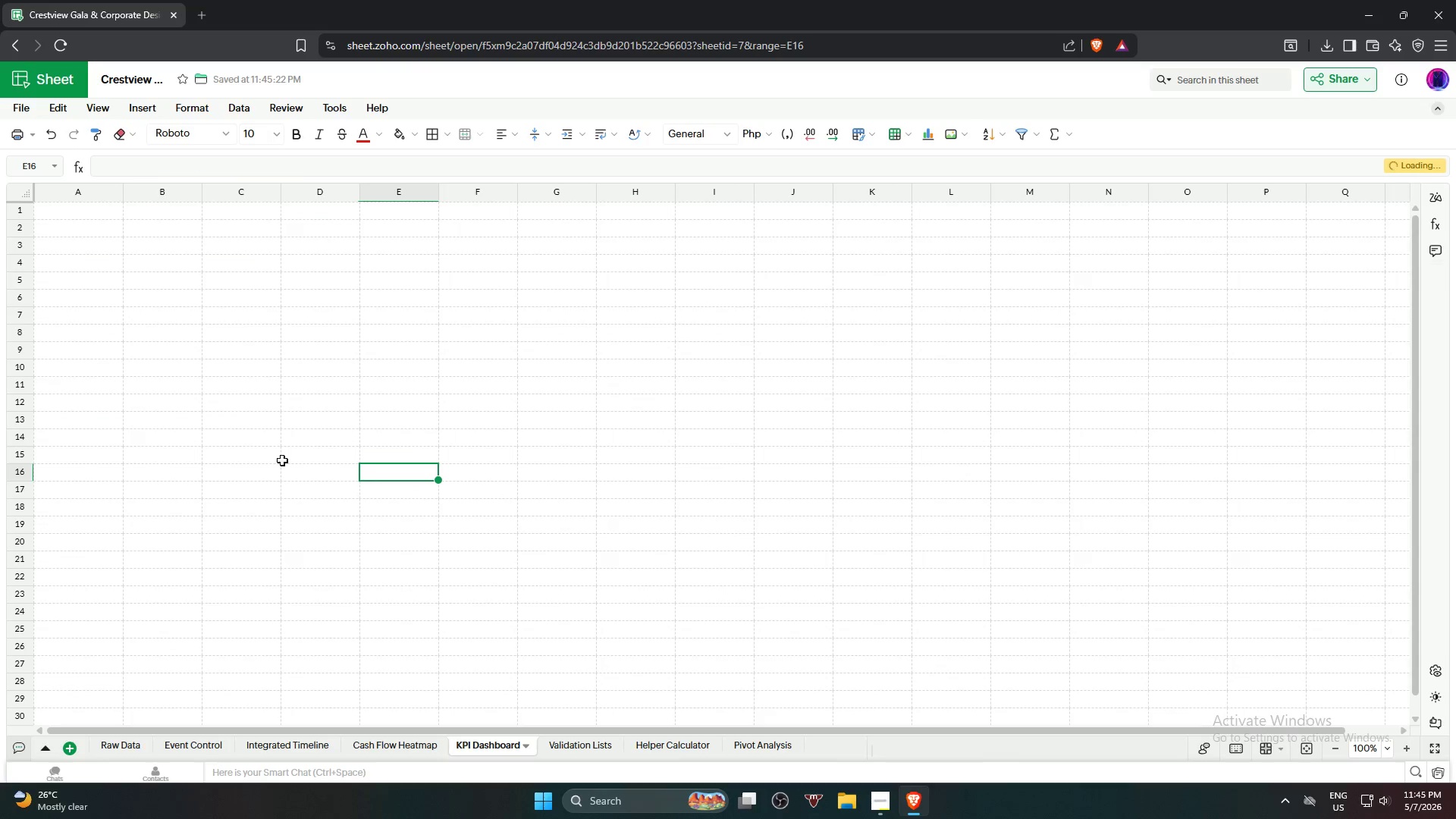 
left_click([151, 319])
 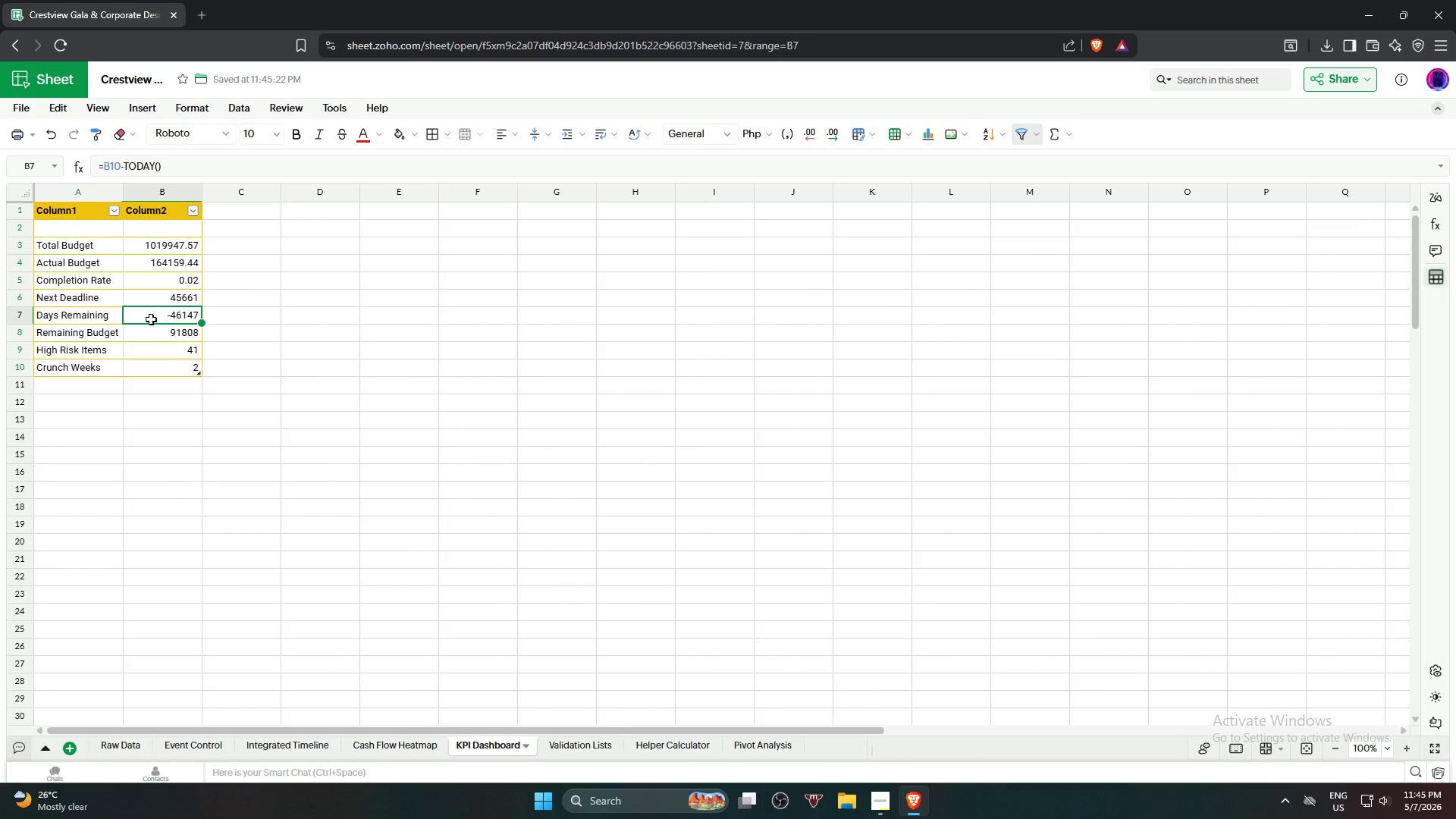 
key(Control+A)
 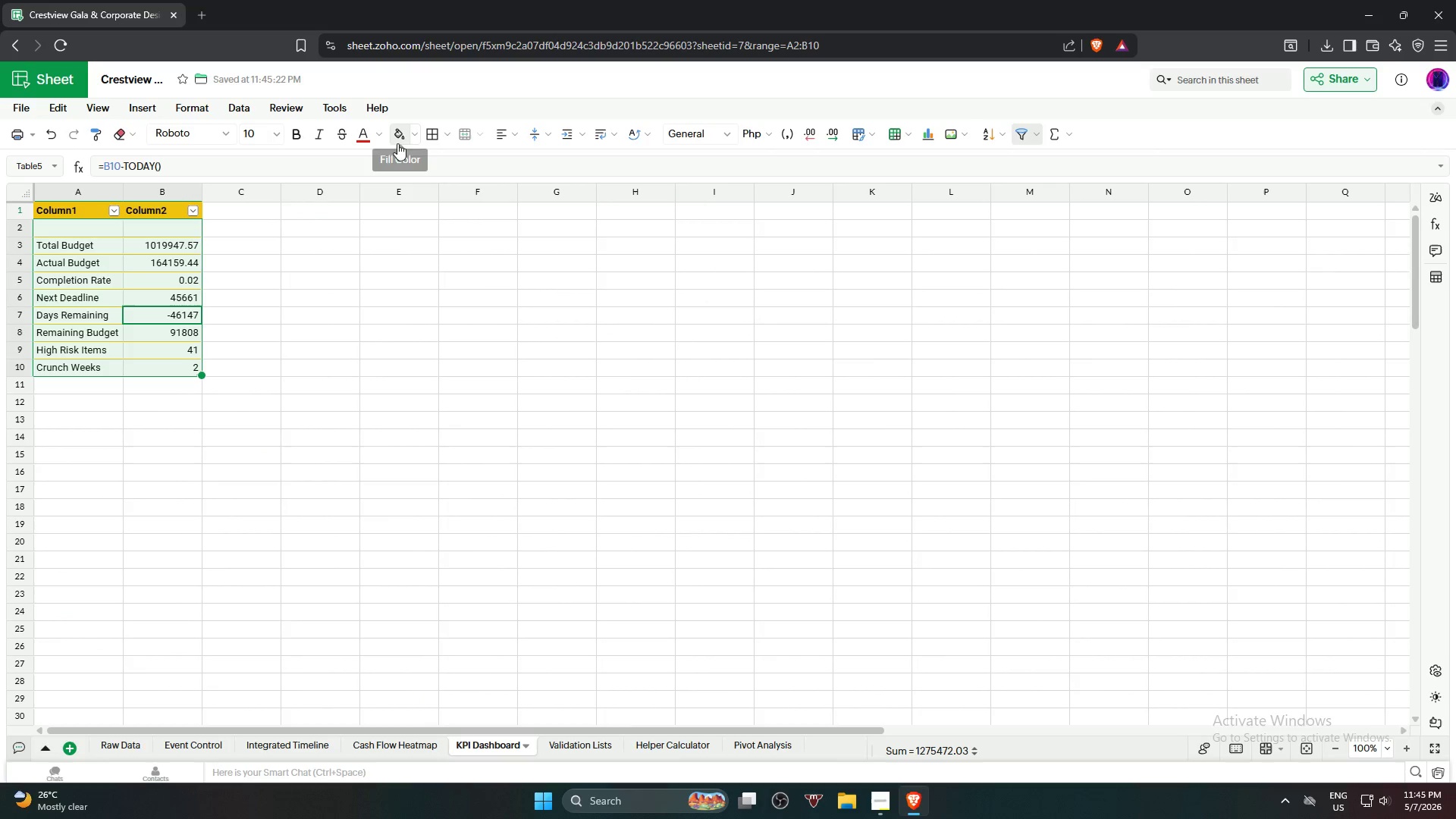 
left_click([432, 135])
 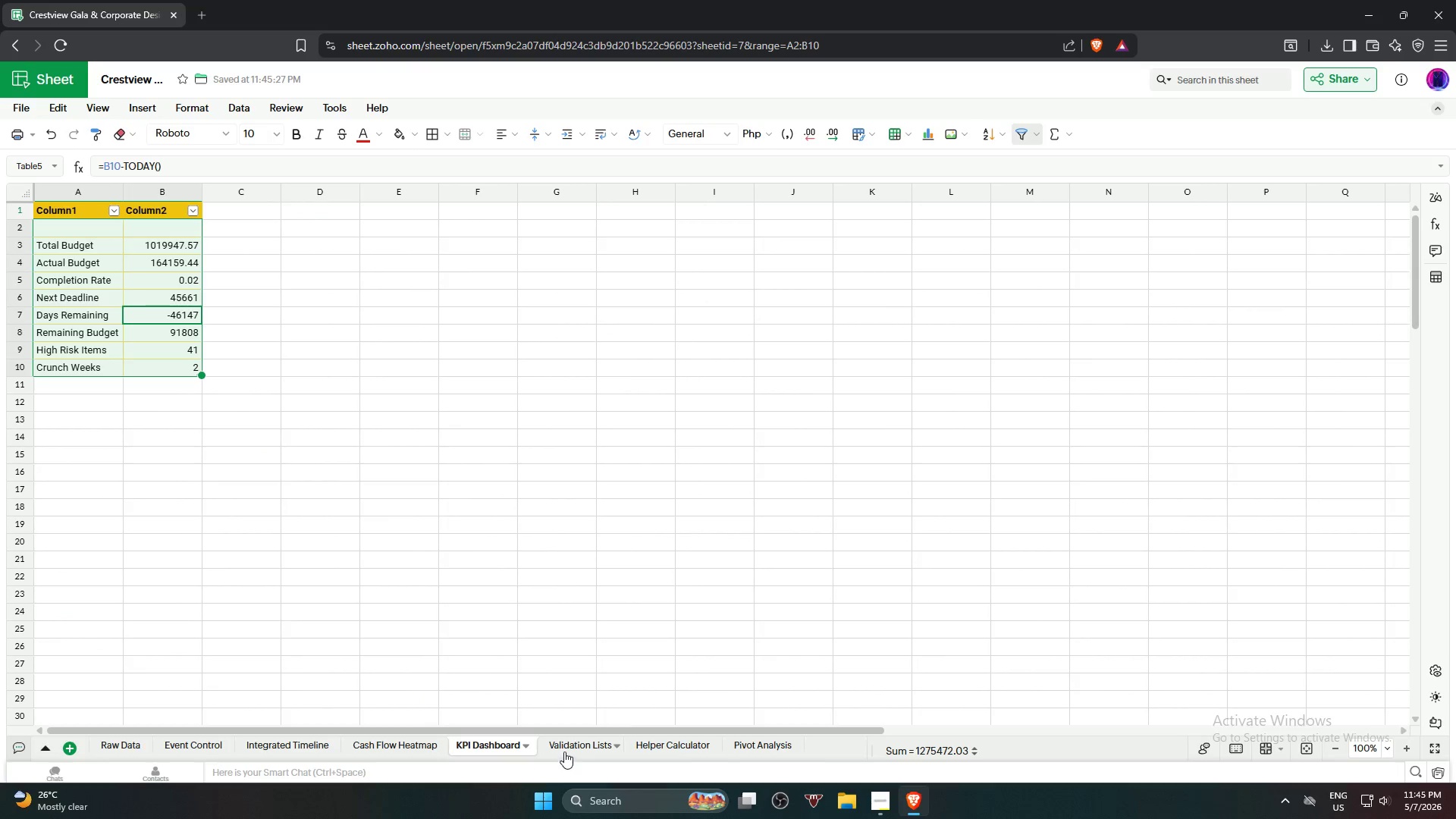 
left_click([565, 743])
 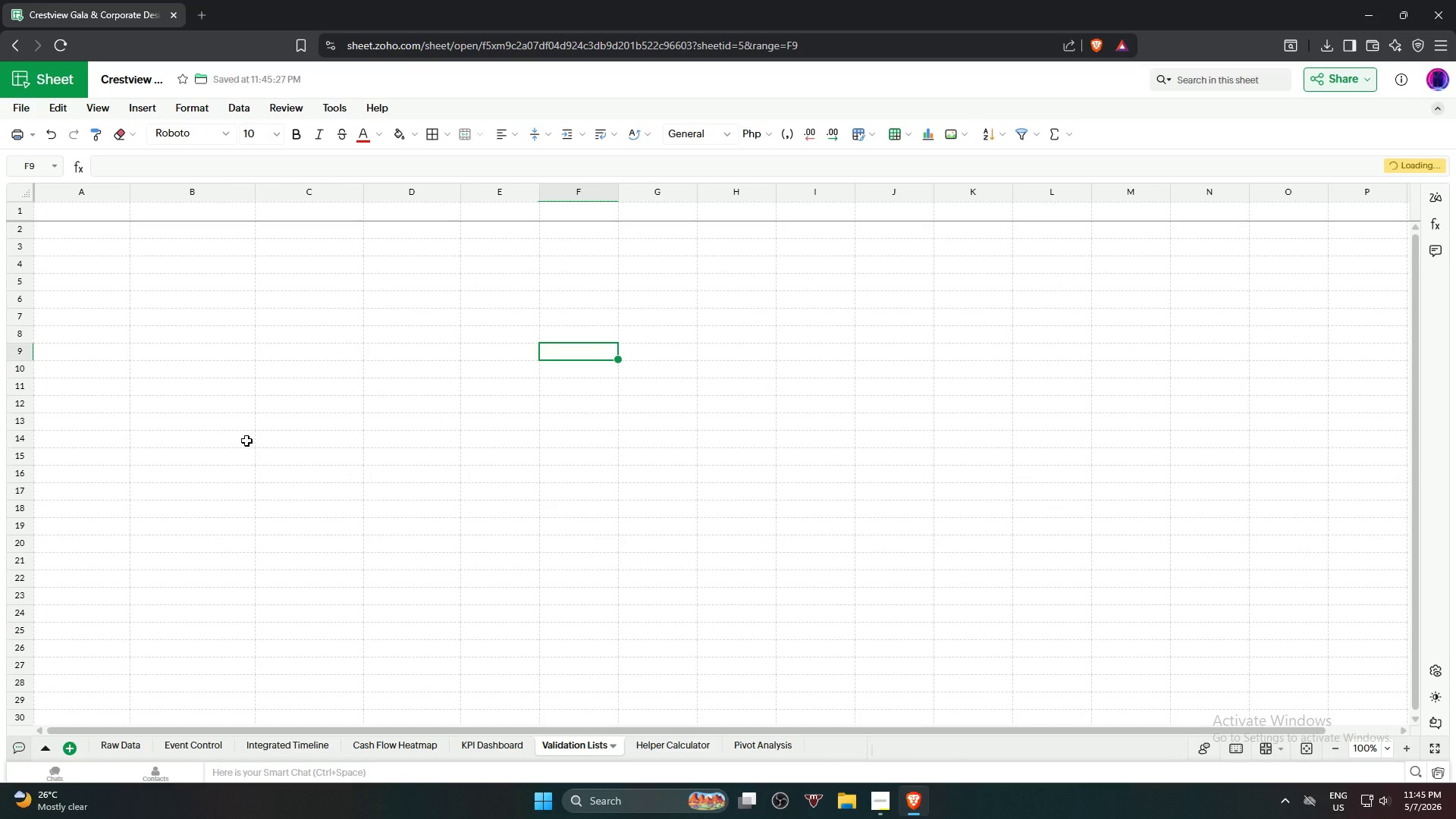 
left_click([236, 429])
 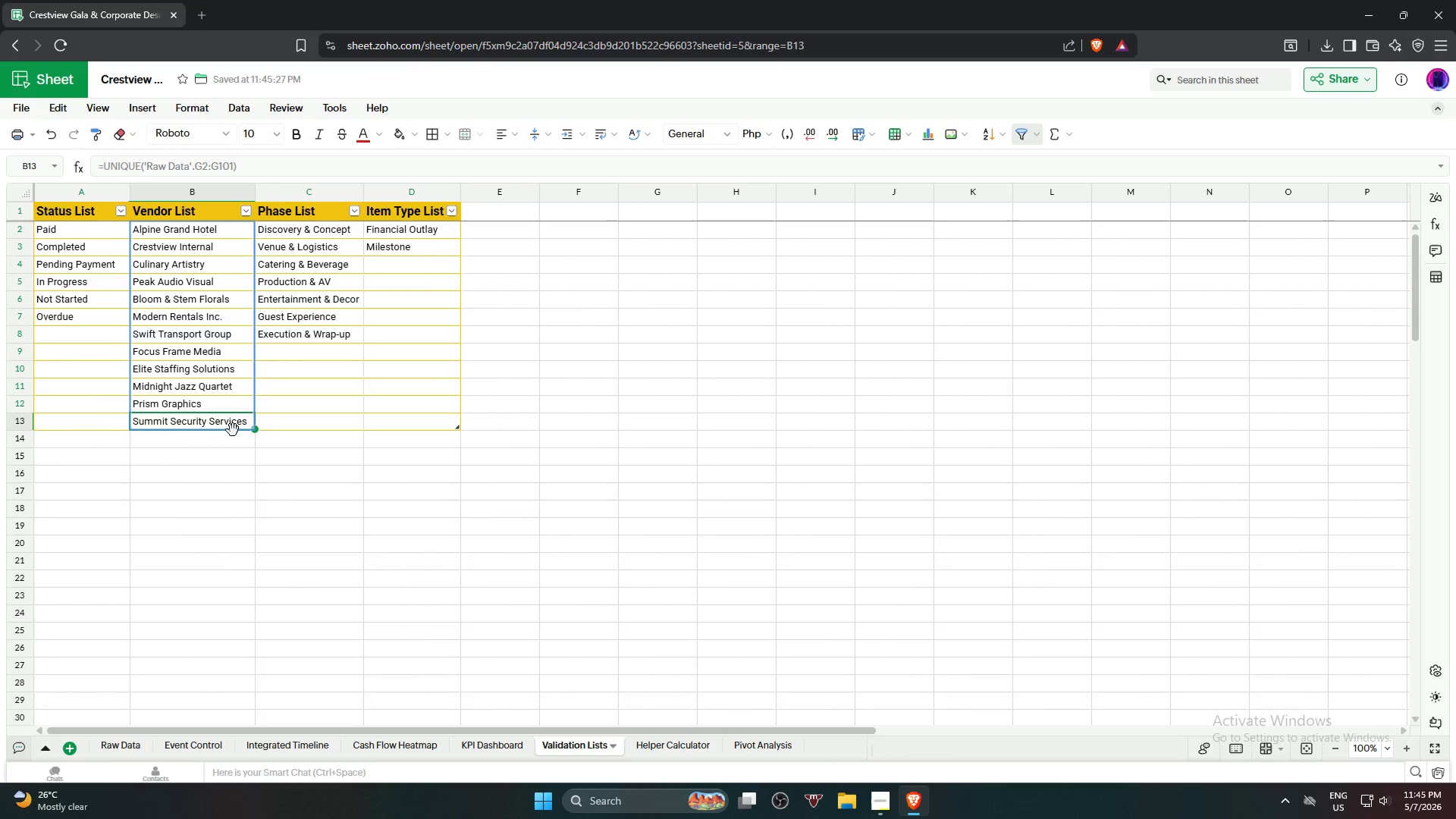 
key(Control+A)
 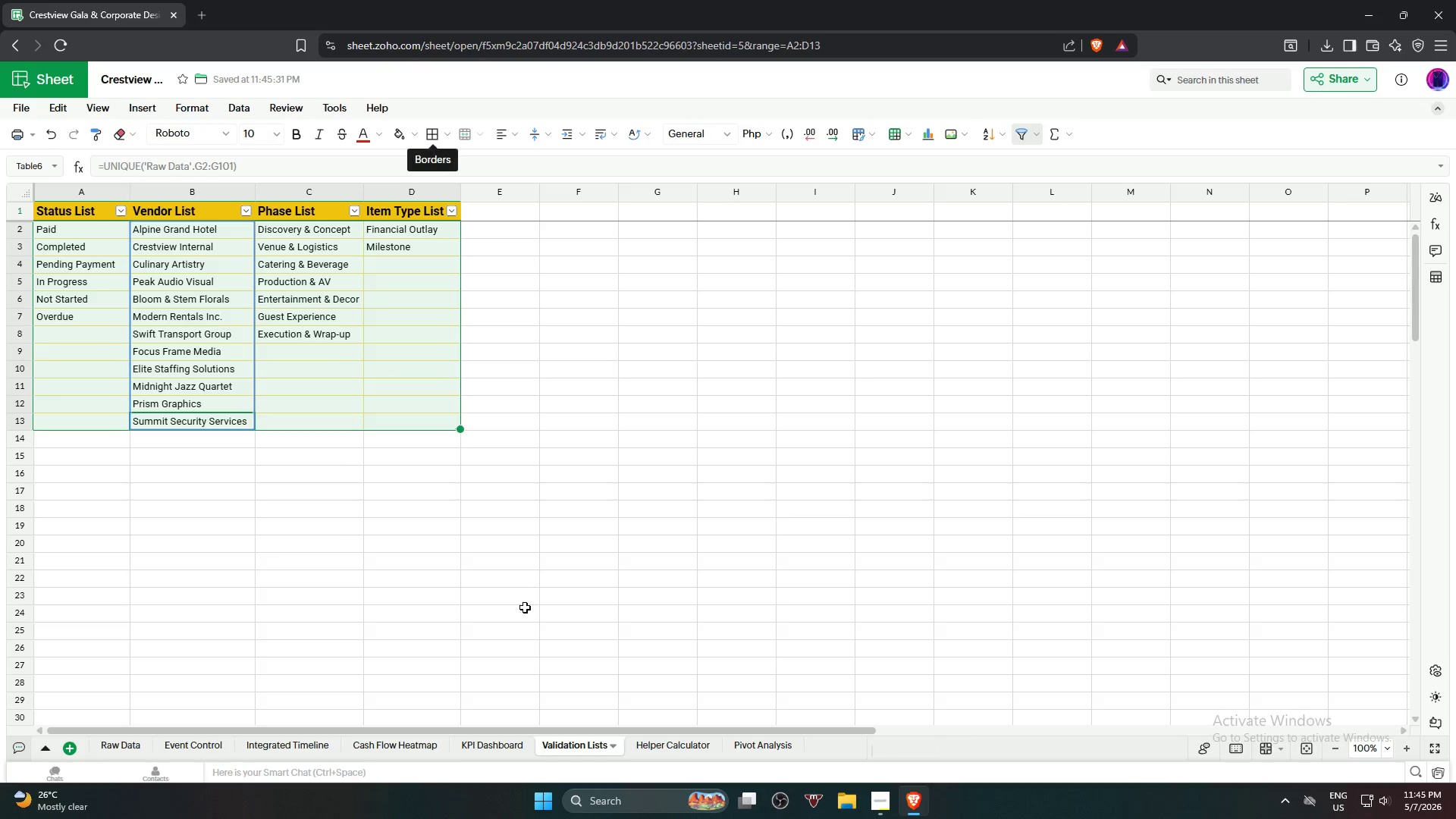 
left_click([681, 749])
 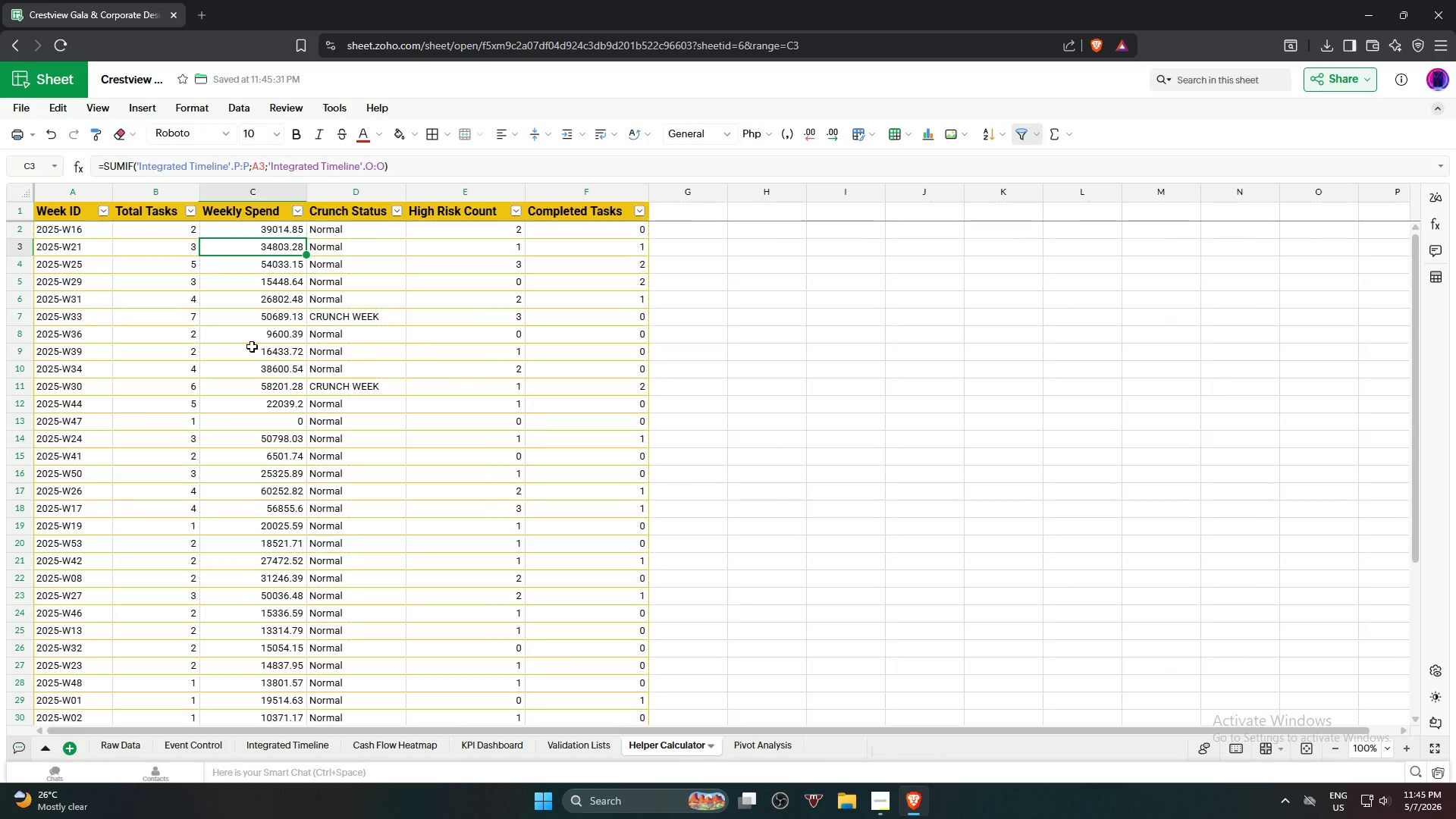 
left_click([244, 369])
 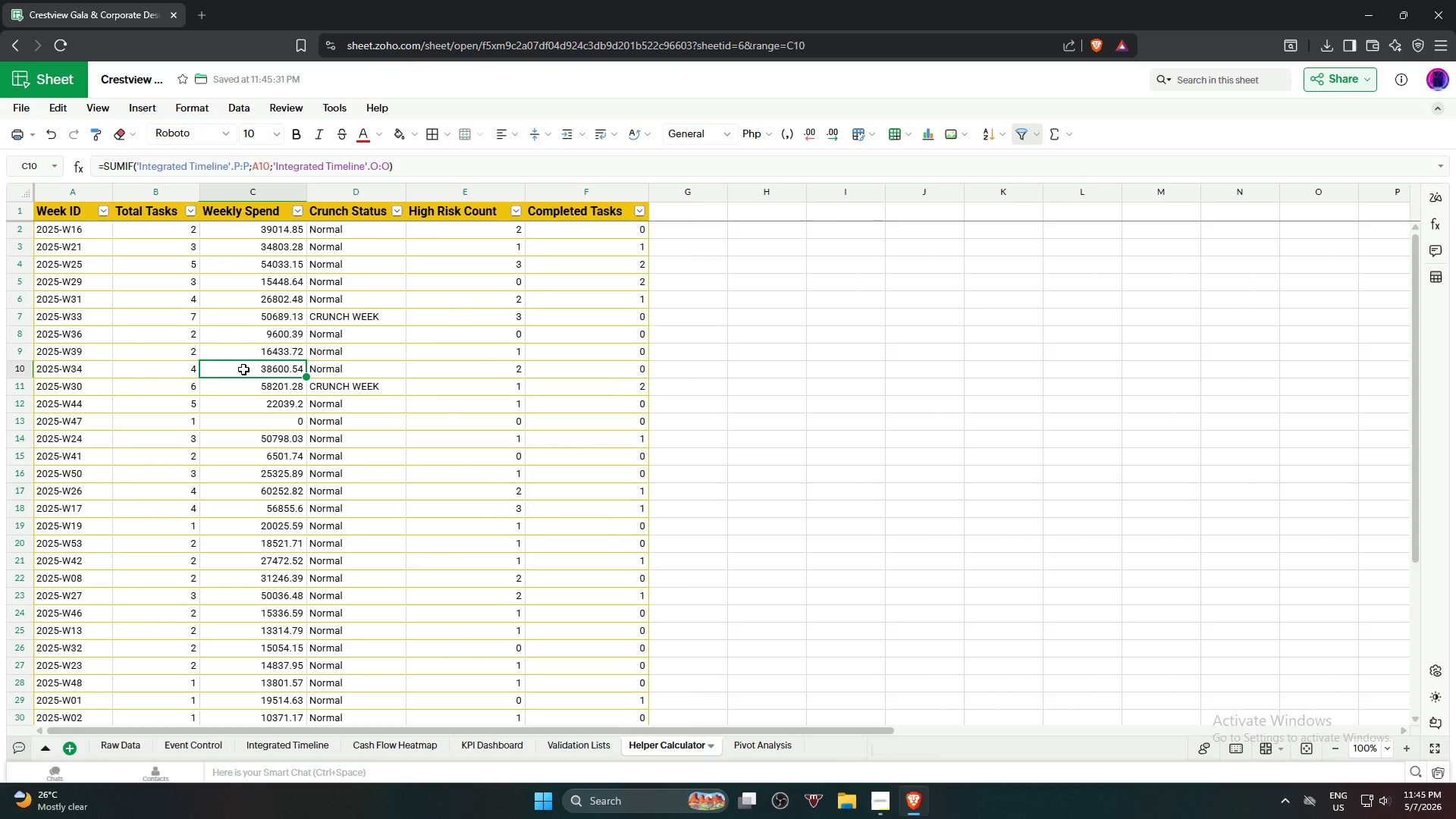 
scroll: coordinate [243, 364], scroll_direction: up, amount: 2.0
 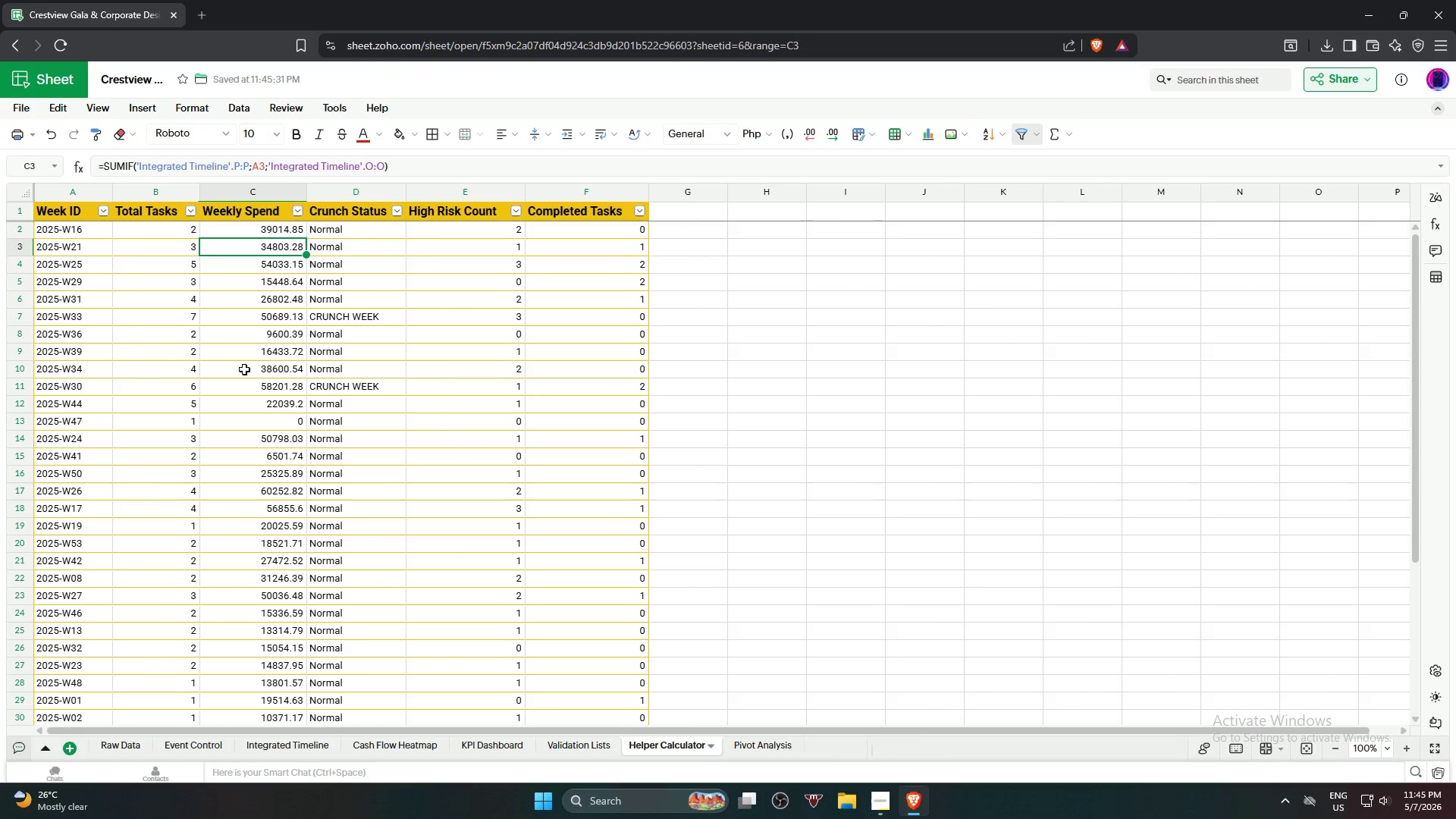 
key(Control+A)
 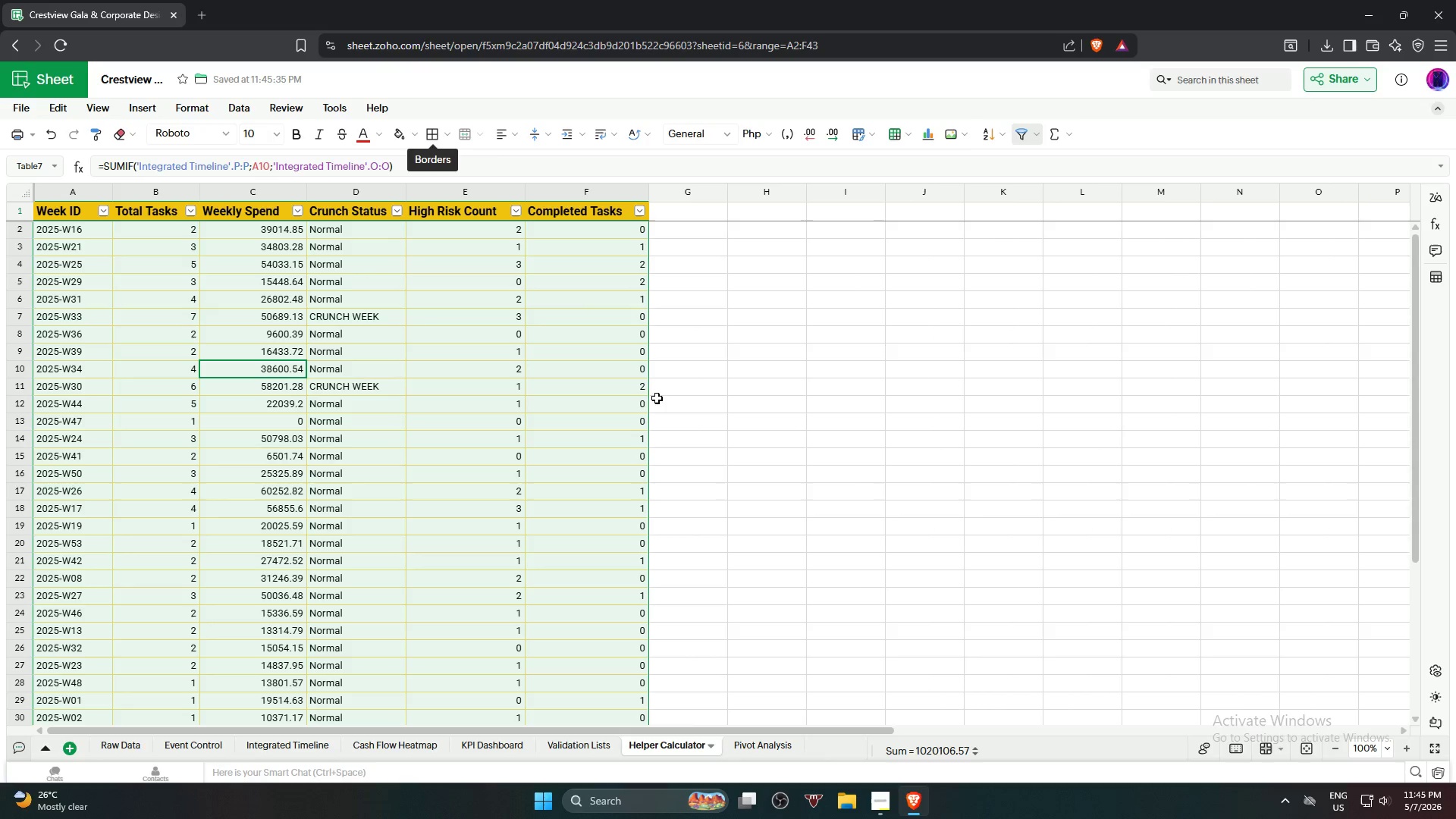 
mouse_move([761, 745])
 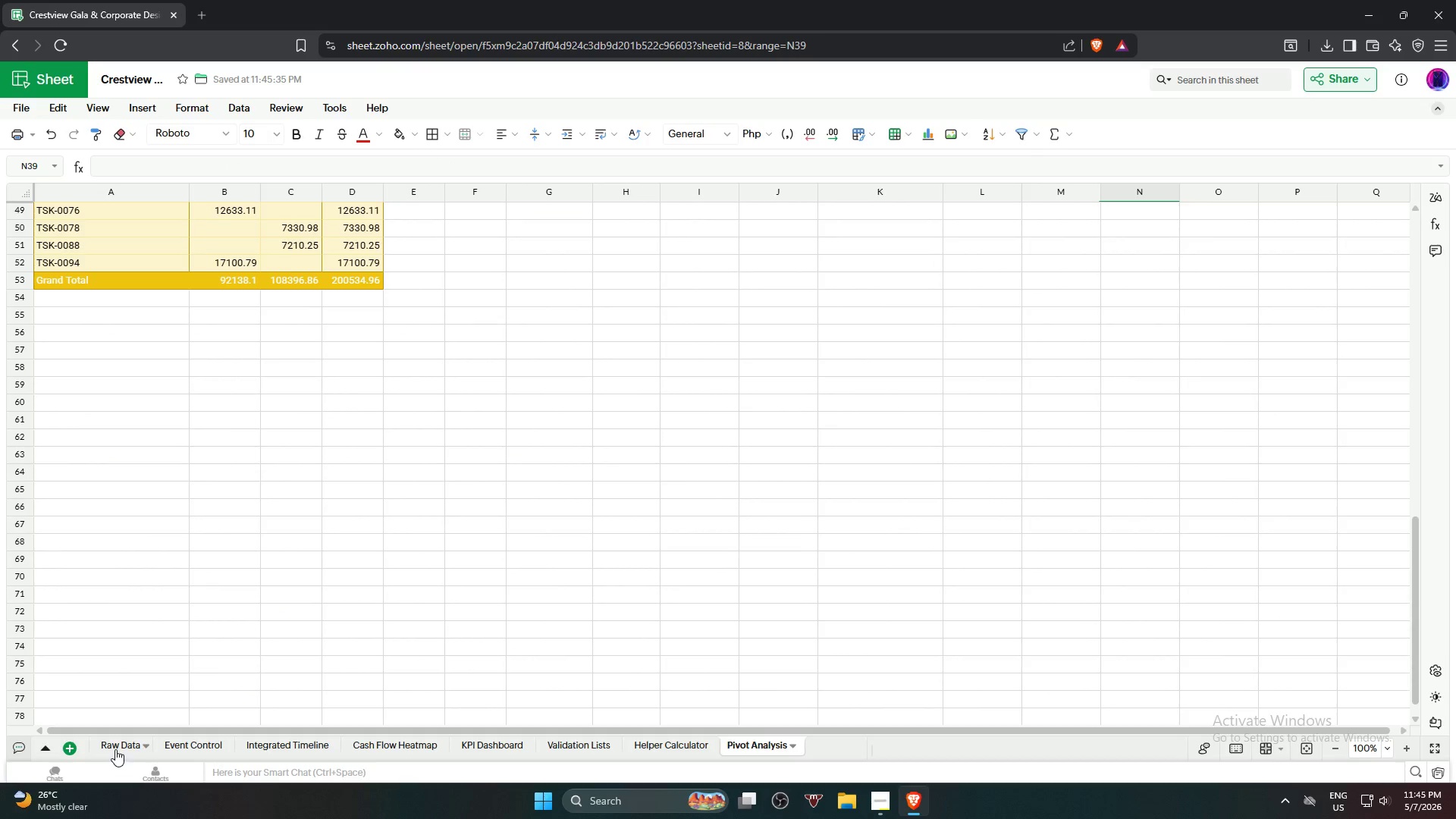 
left_click([115, 748])
 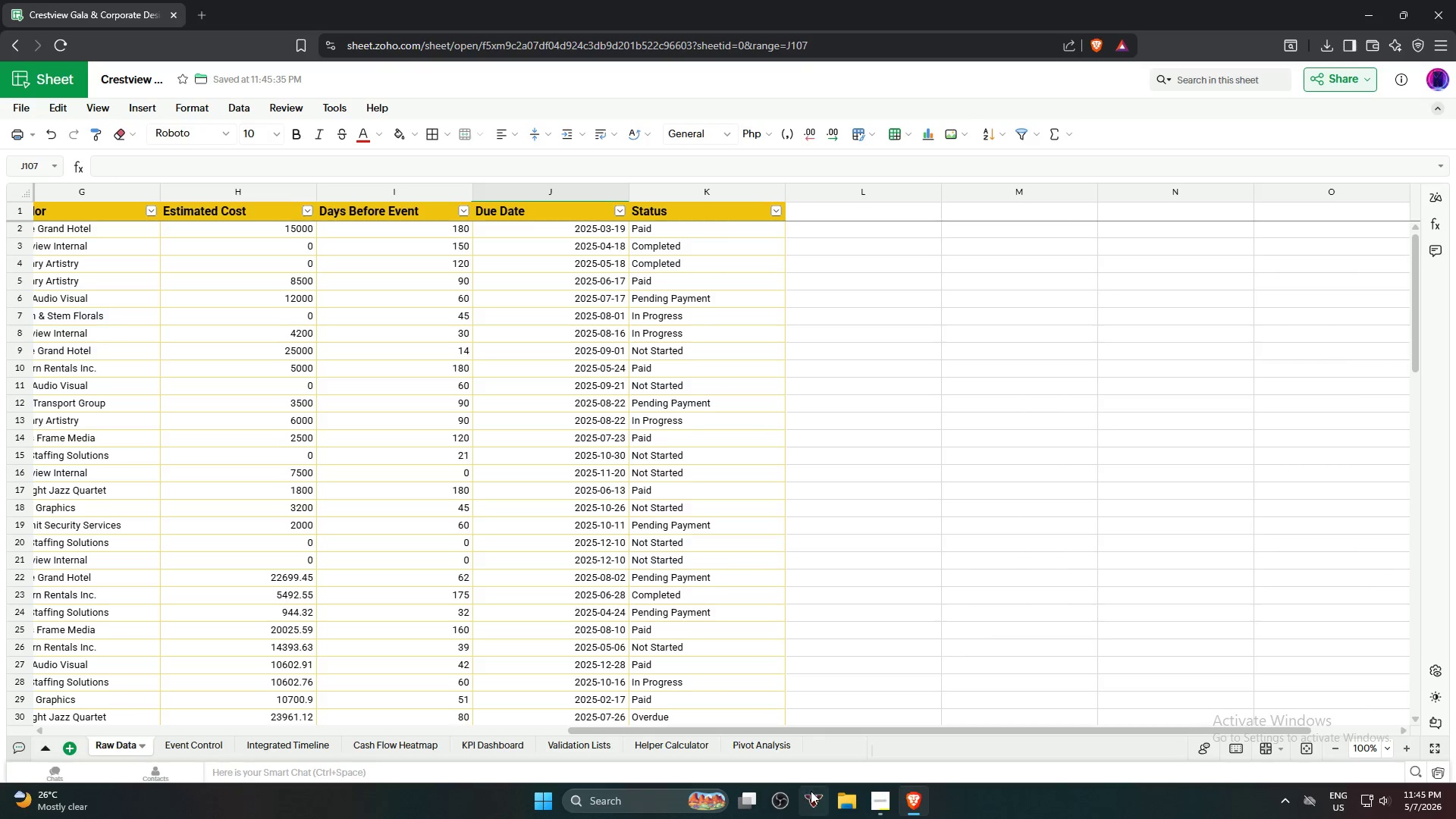 
left_click([848, 802])
 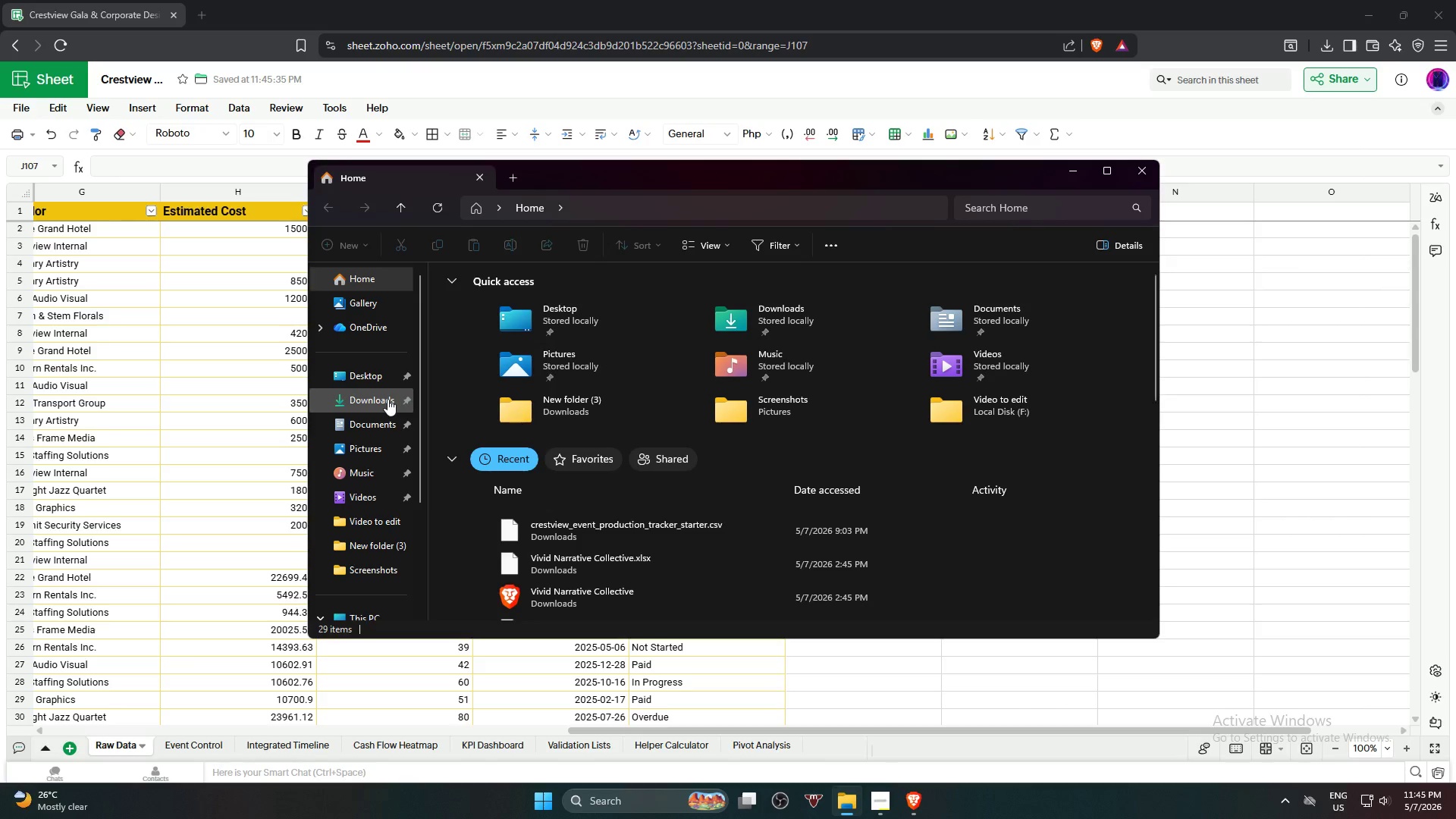 
left_click([385, 397])
 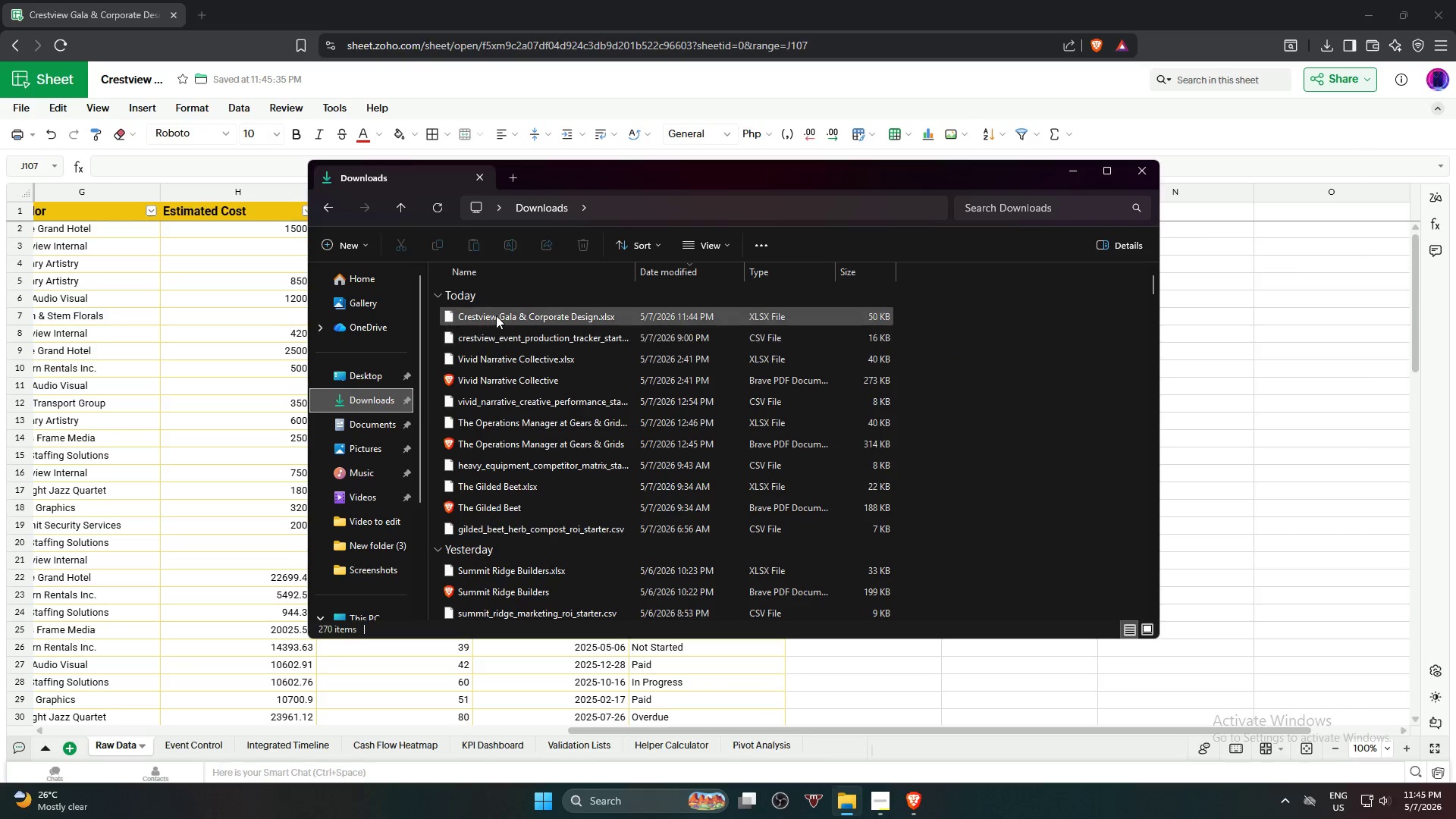 
left_click([497, 315])
 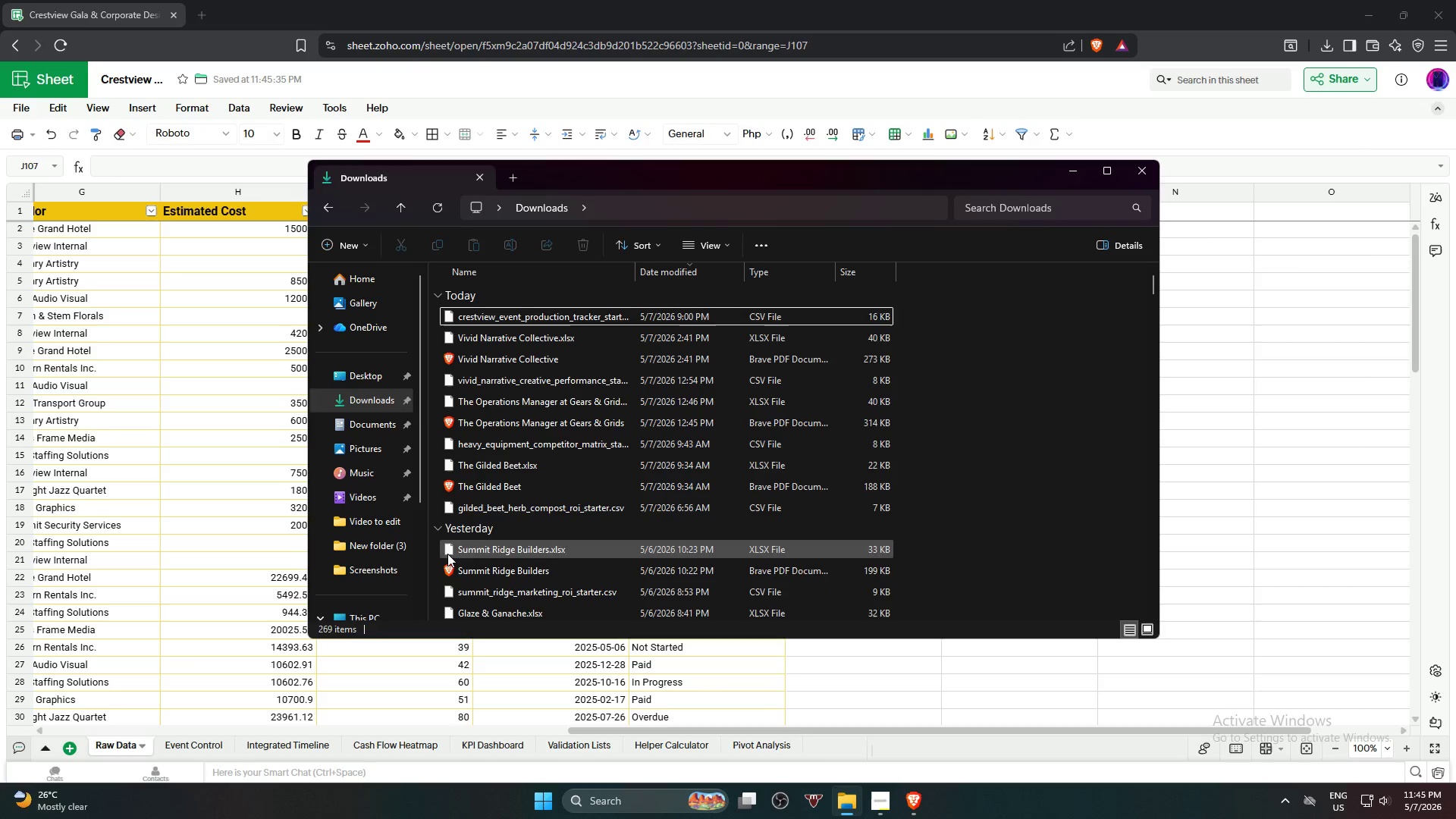 
left_click([139, 503])
 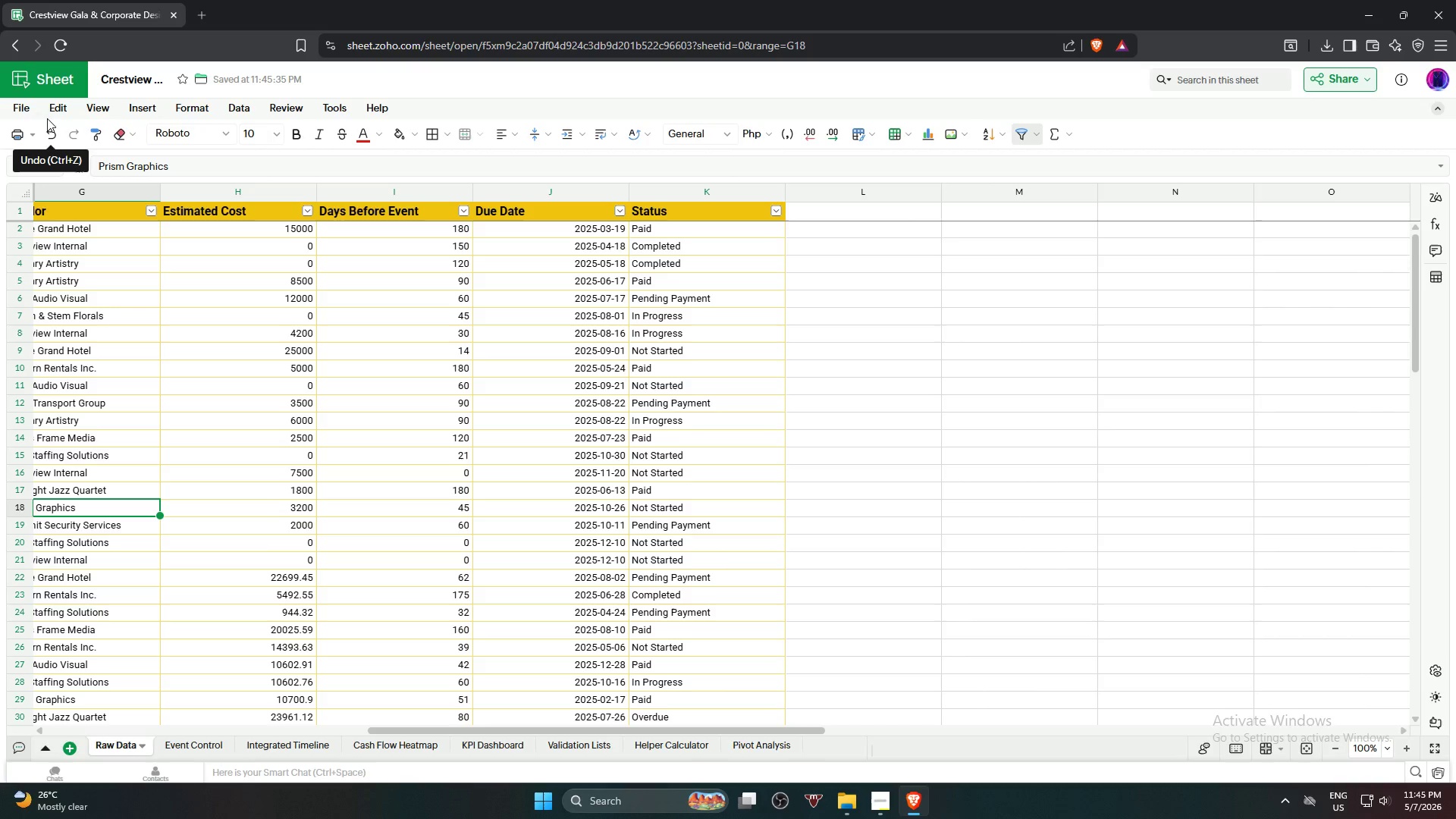 
left_click([24, 100])
 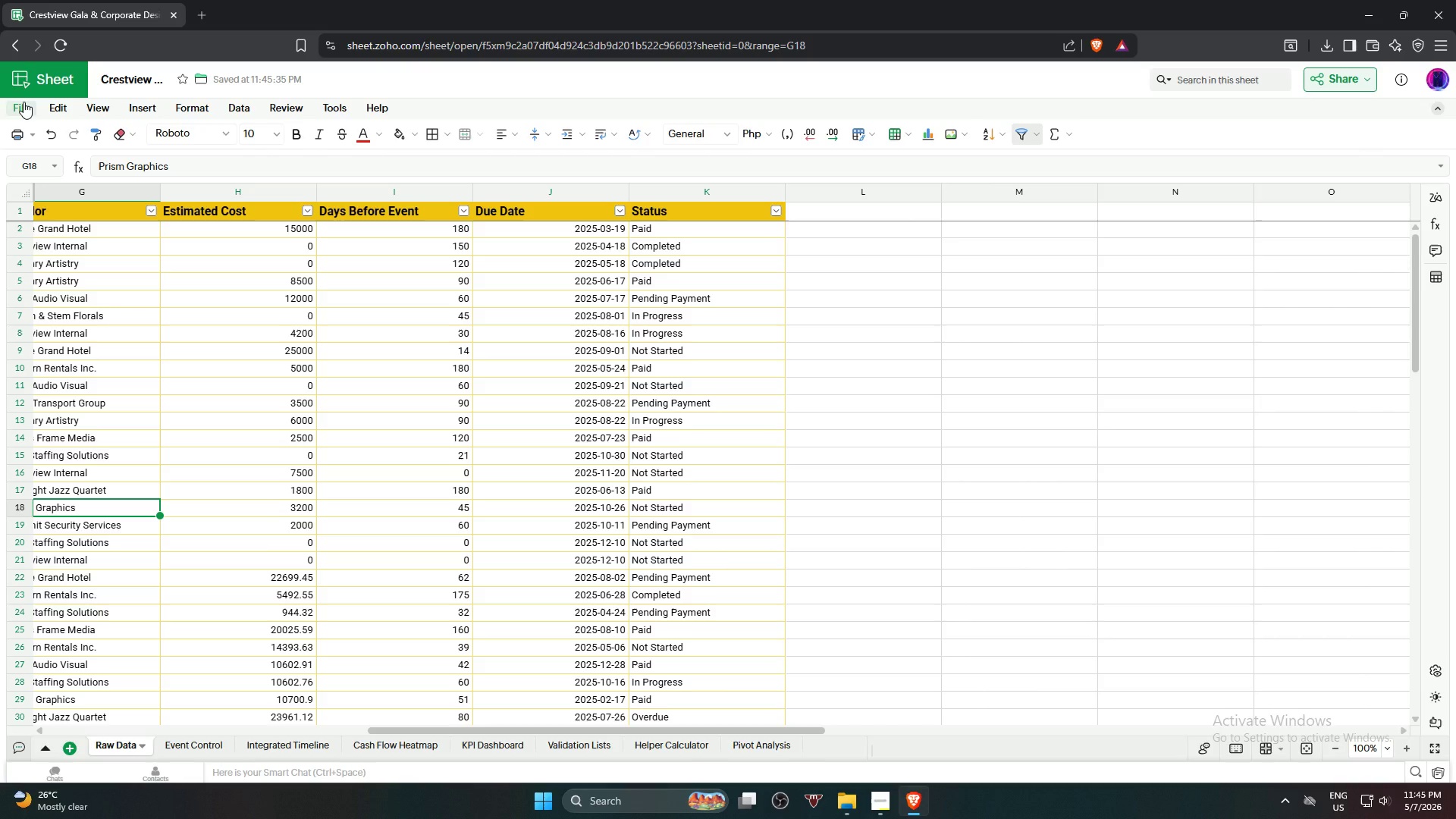 
left_click([24, 102])
 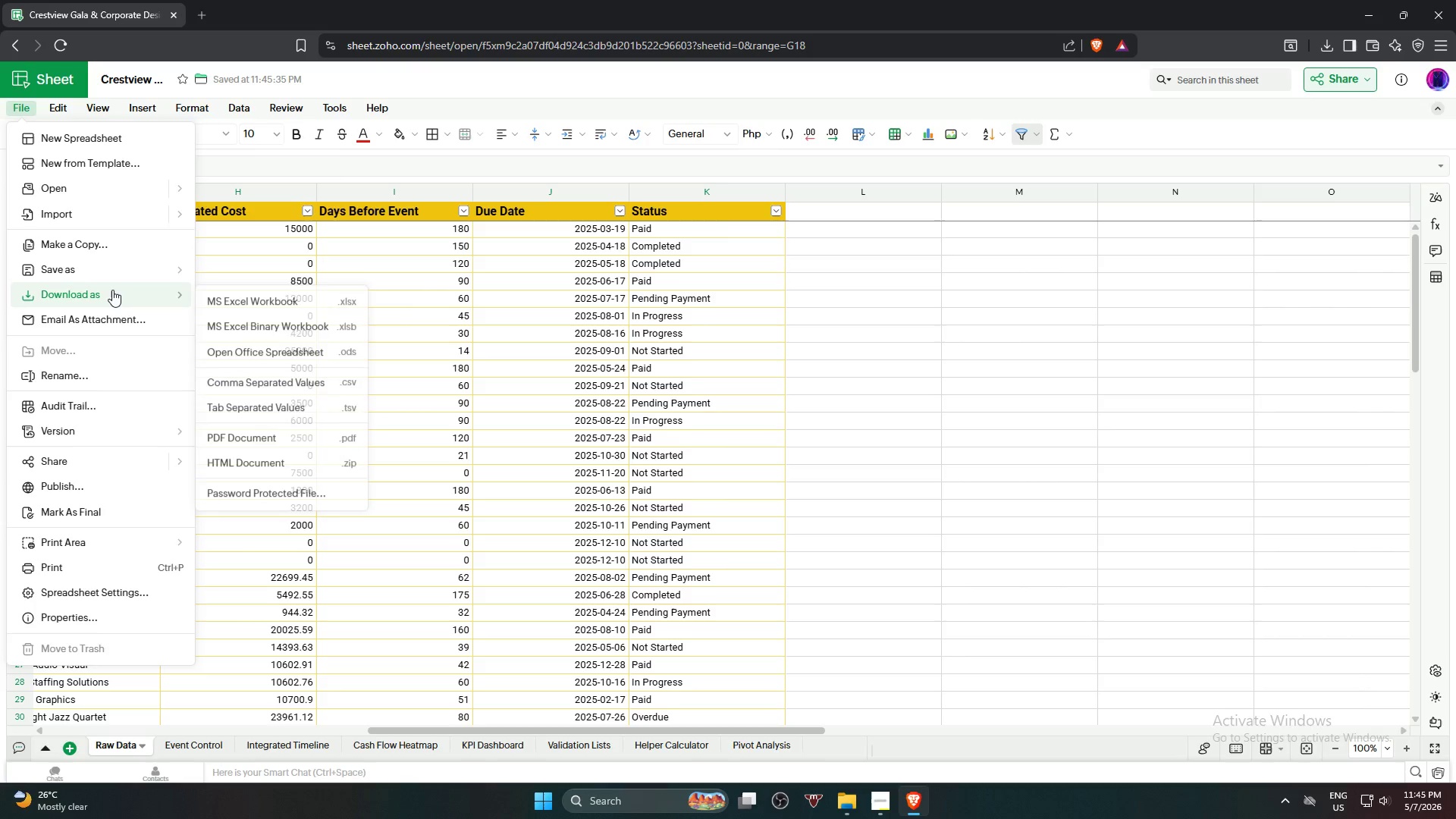 
left_click([246, 297])
 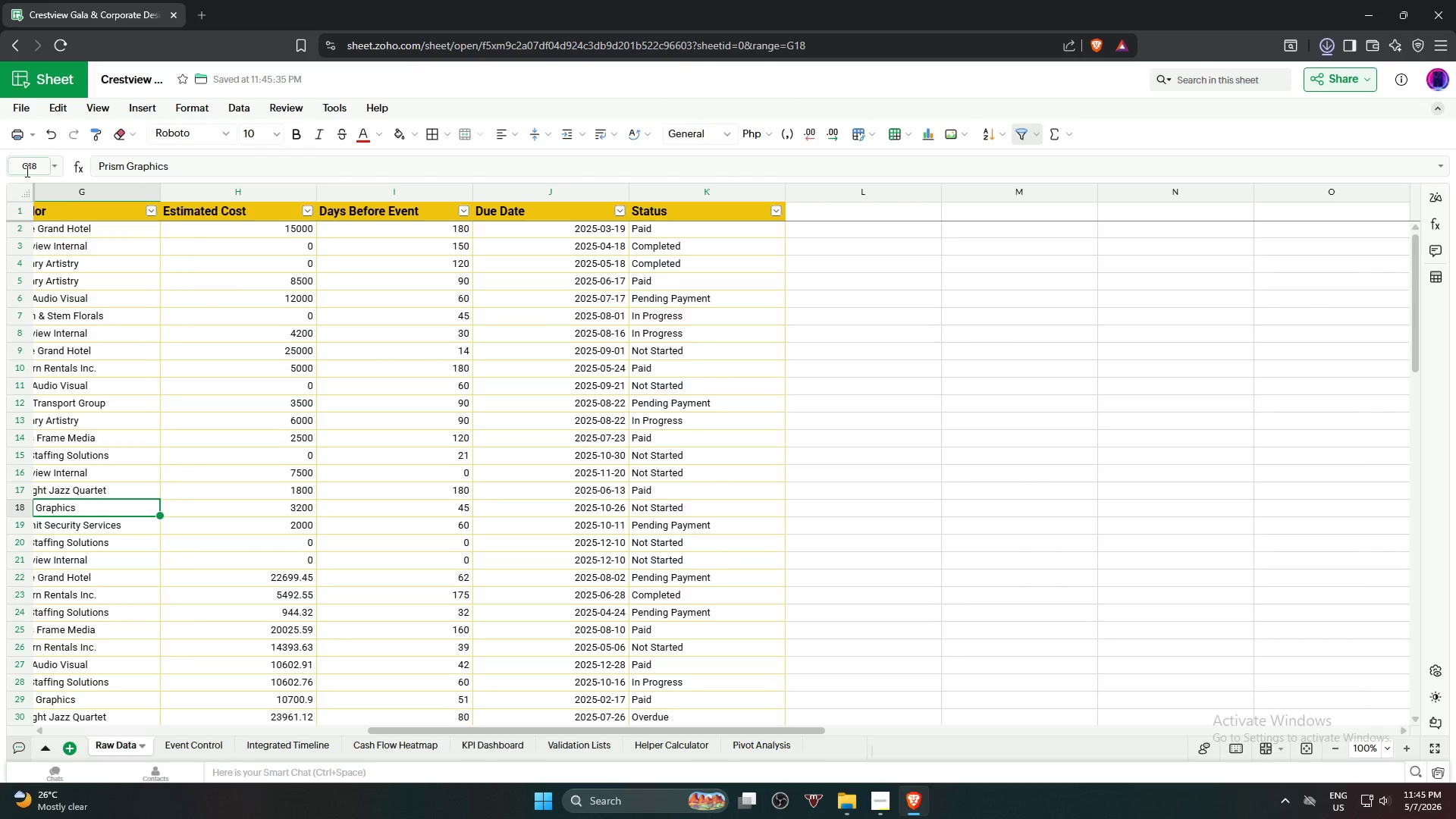 
left_click([25, 105])
 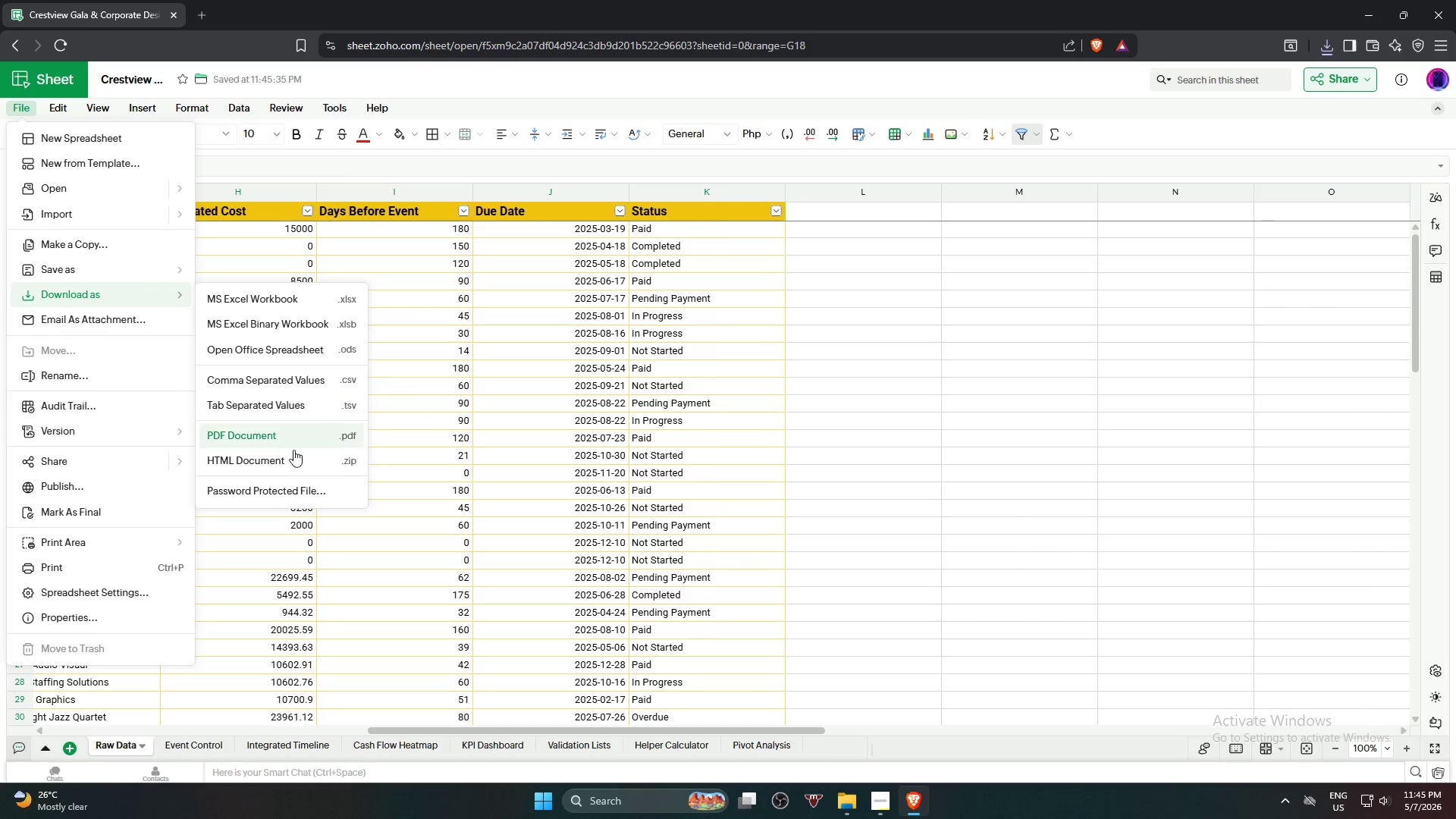 
left_click([296, 441])
 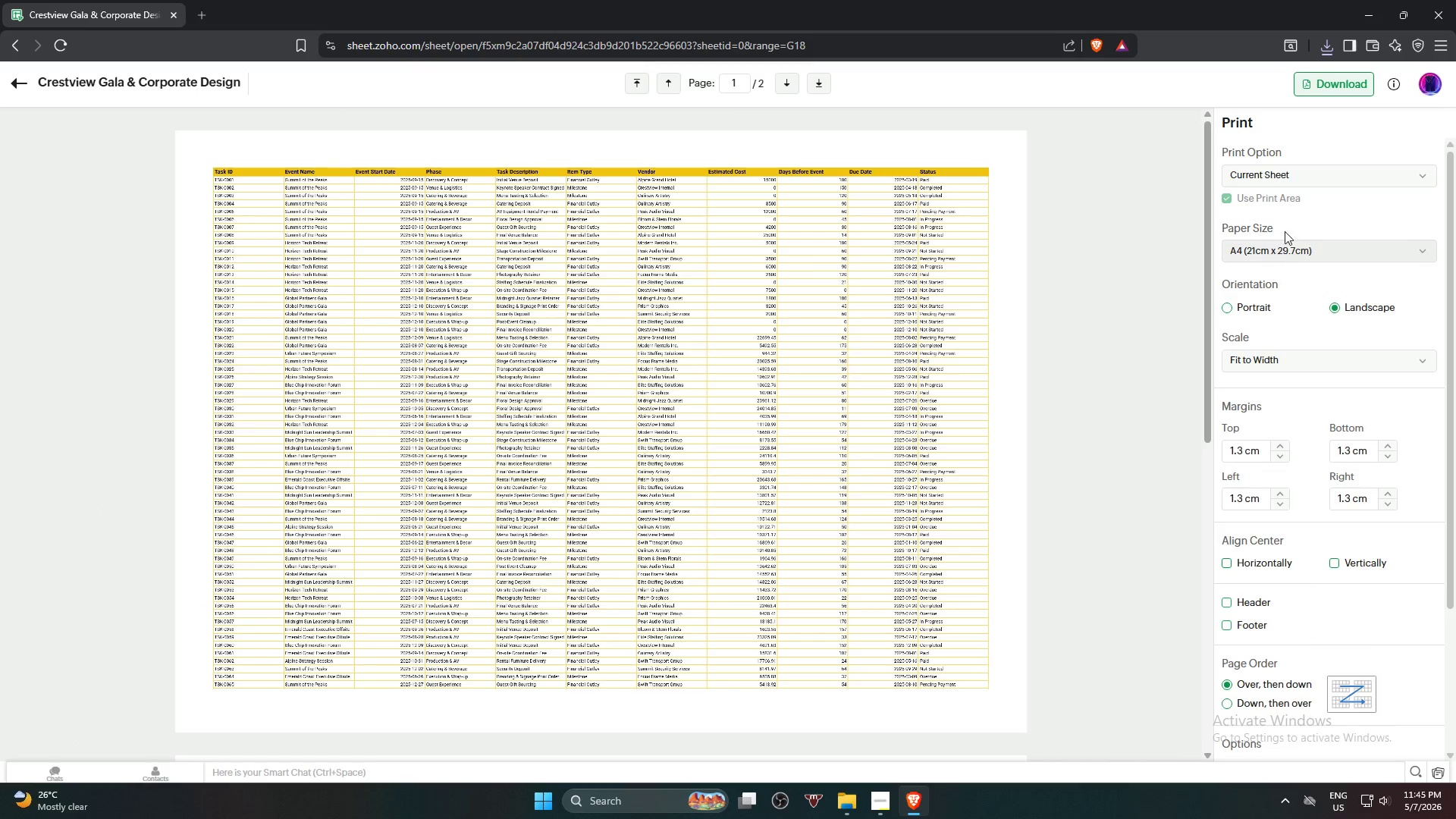 
left_click([1320, 177])
 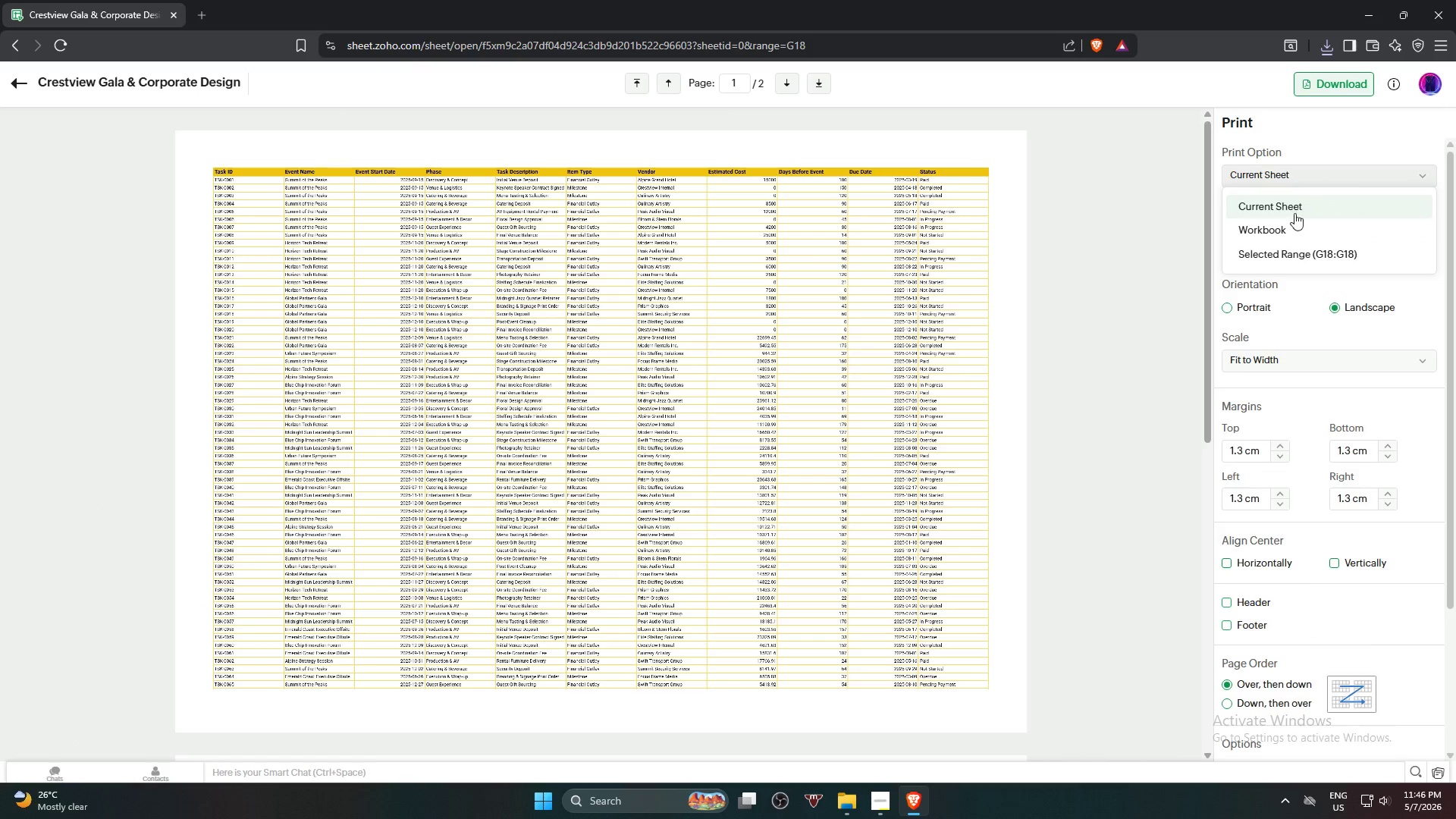 
left_click([1288, 224])
 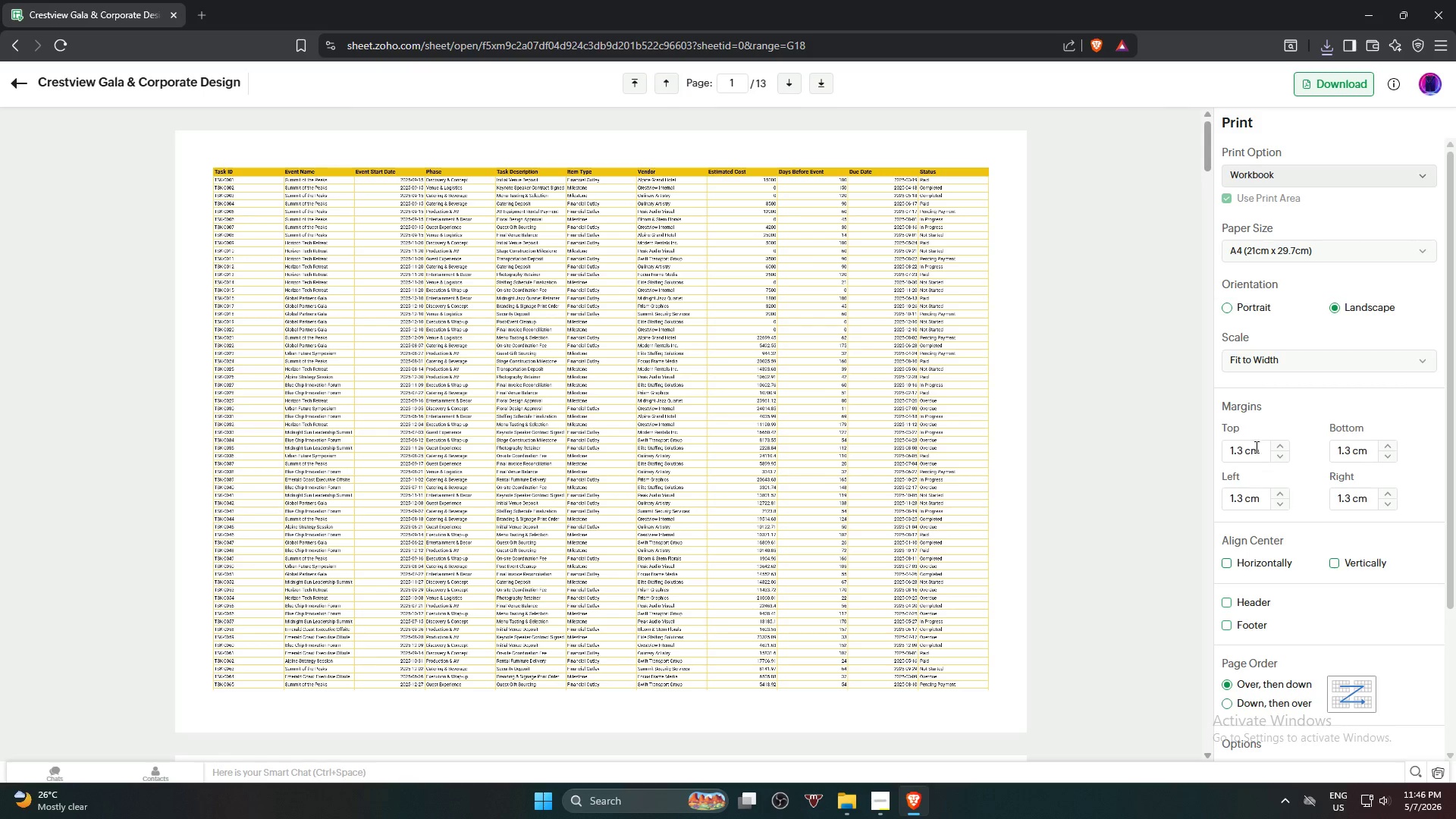 
left_click([1266, 367])
 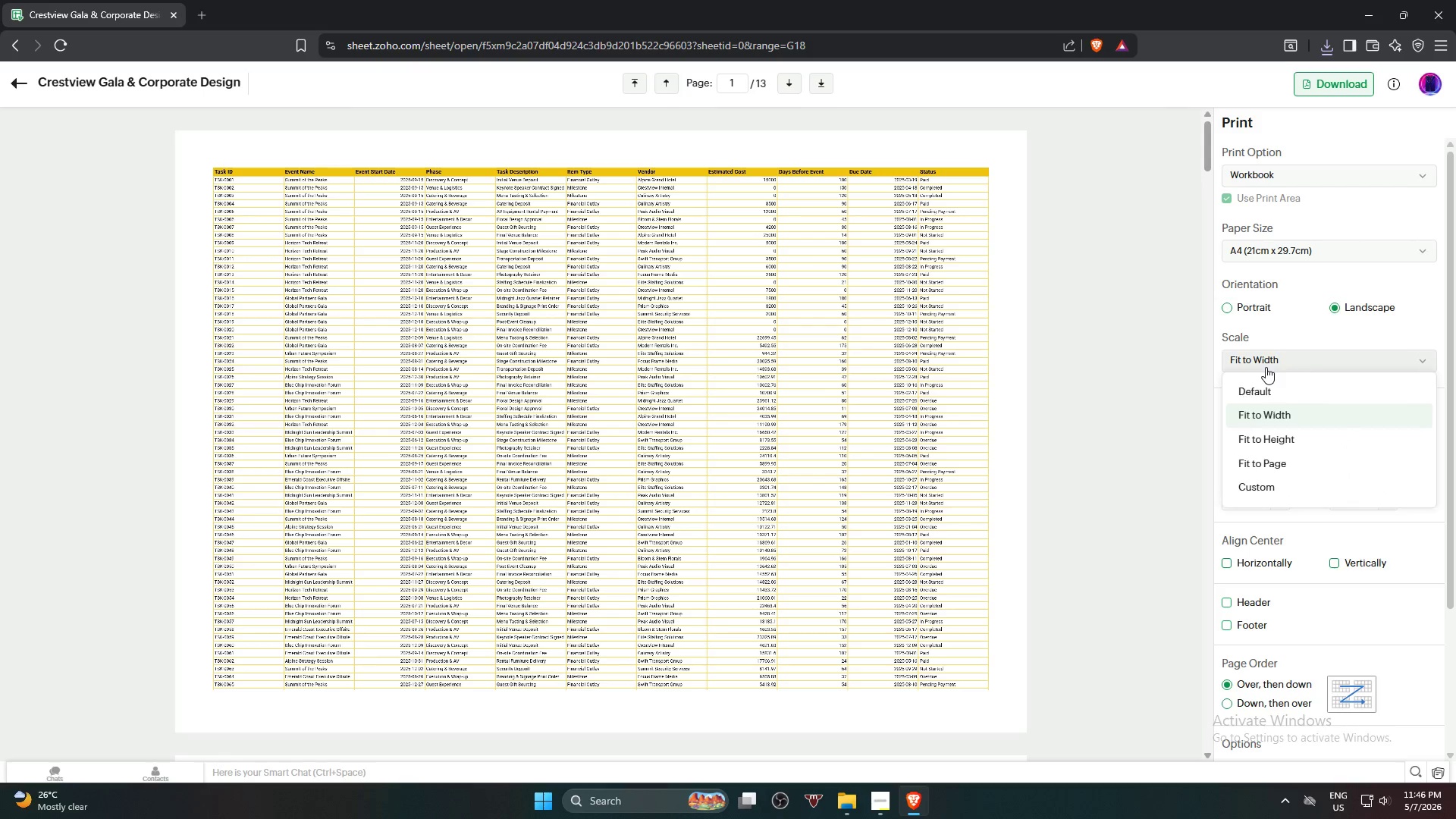 
left_click([1266, 367])
 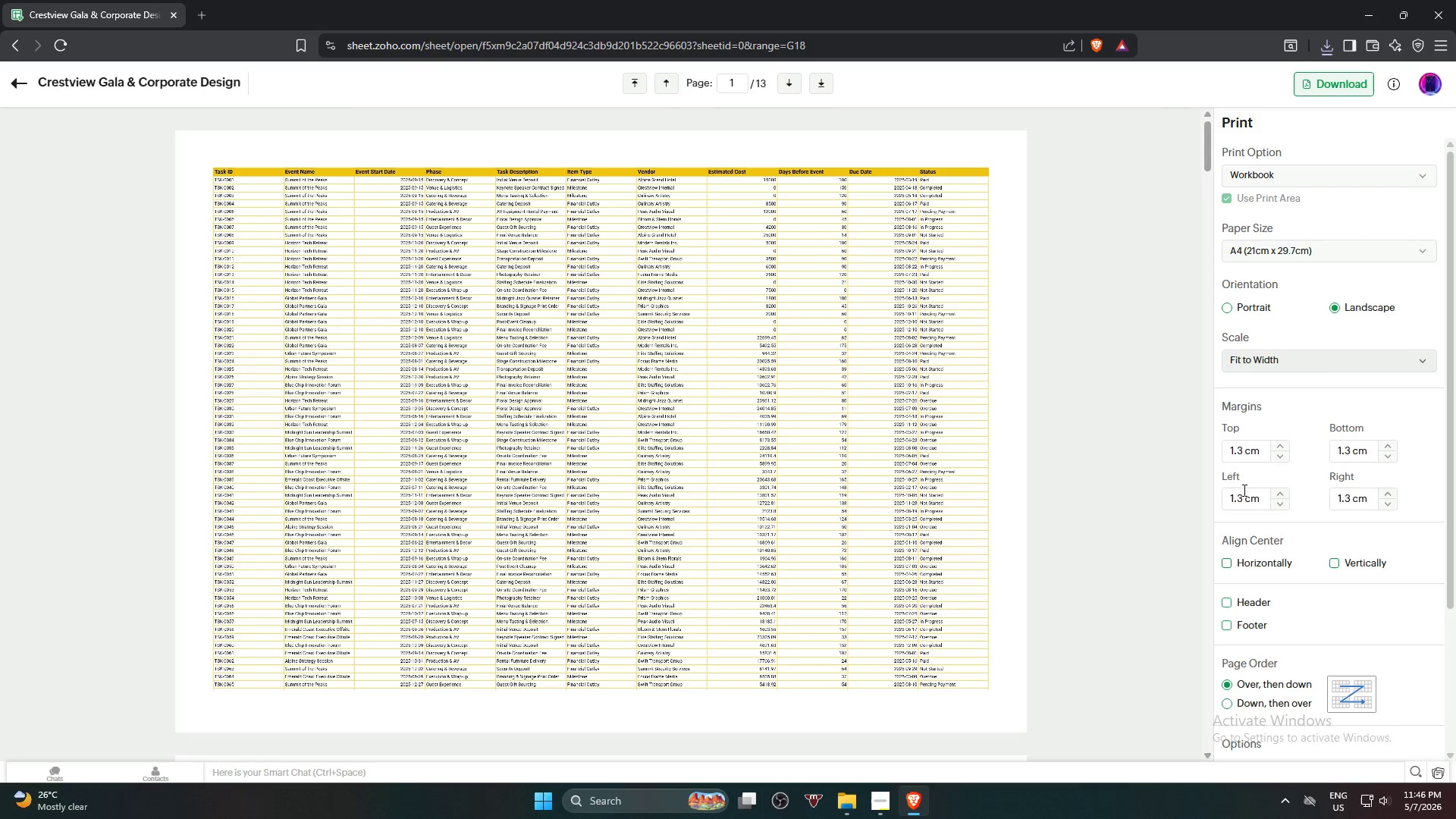 
scroll: coordinate [752, 533], scroll_direction: down, amount: 76.0
 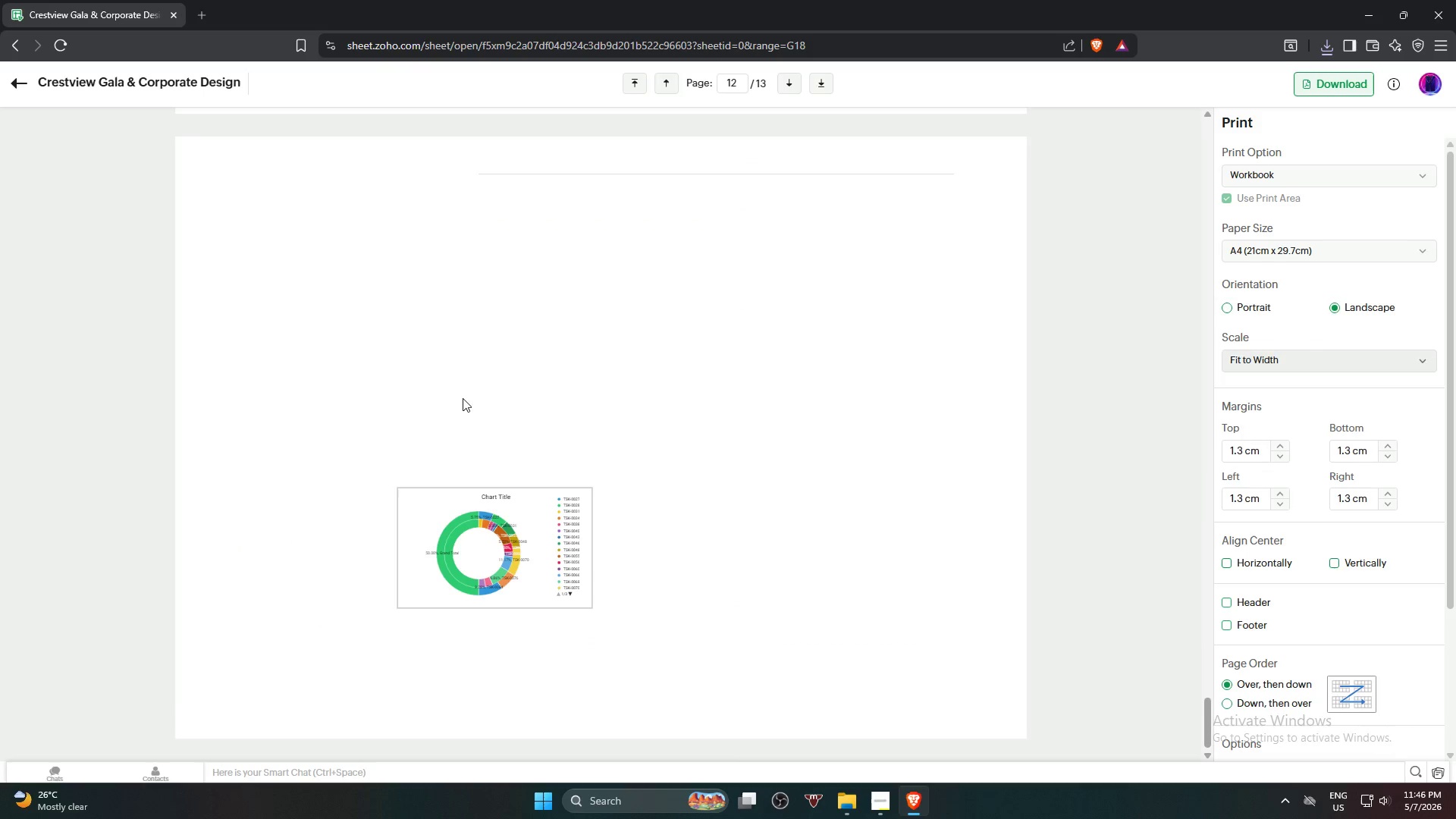 
left_click([463, 397])
 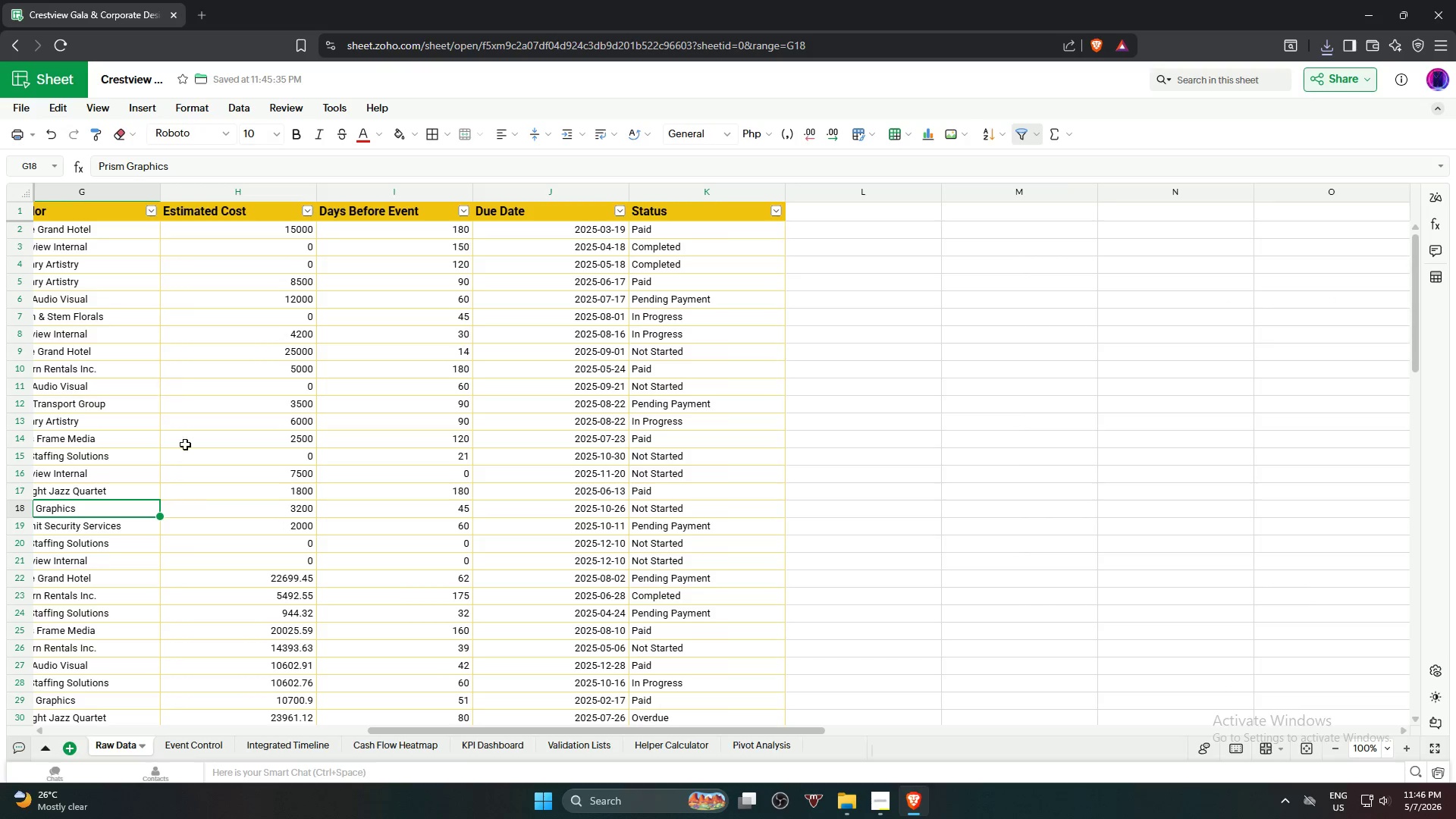 
left_click([840, 799])
 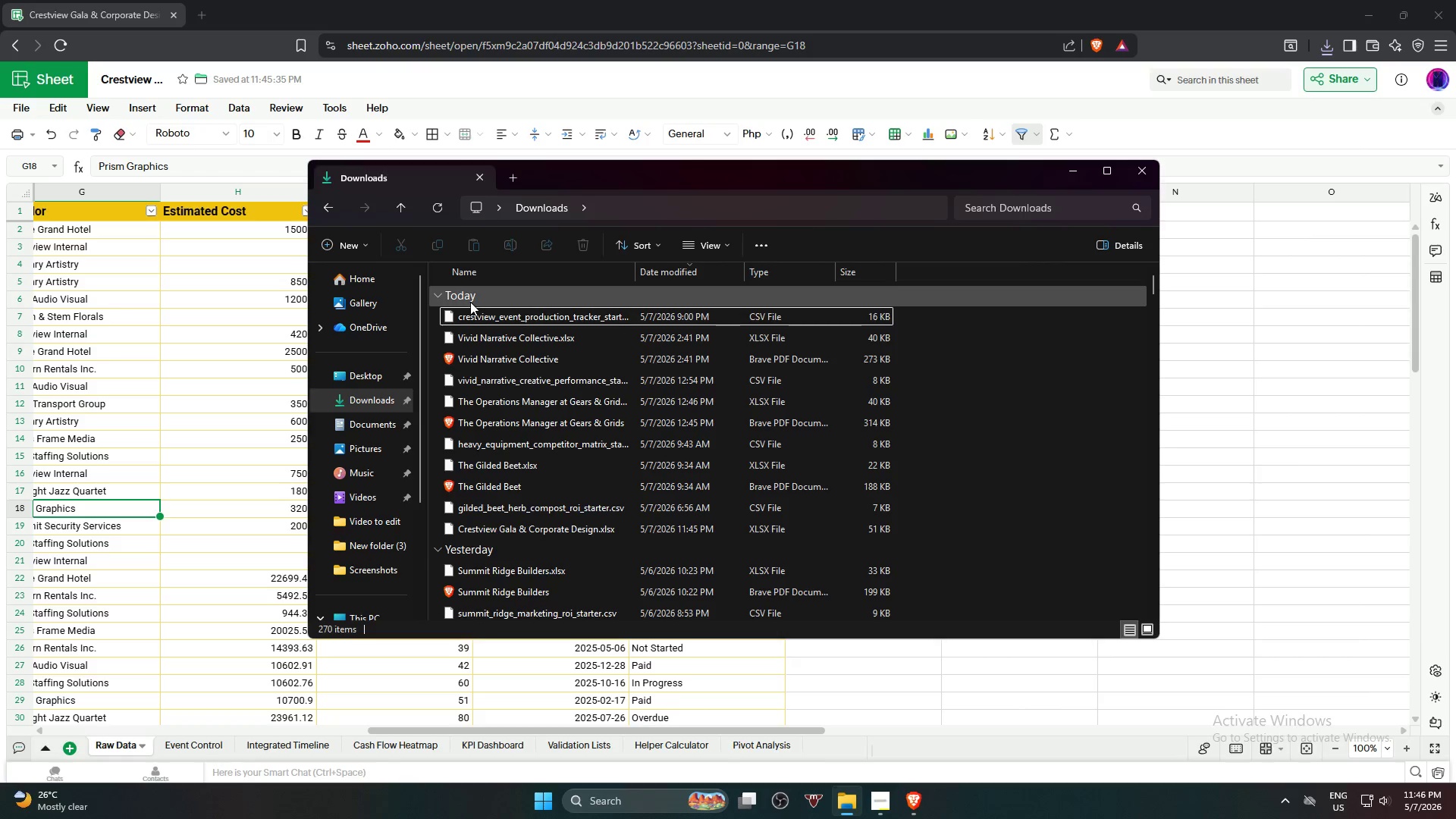 
left_click([476, 322])
 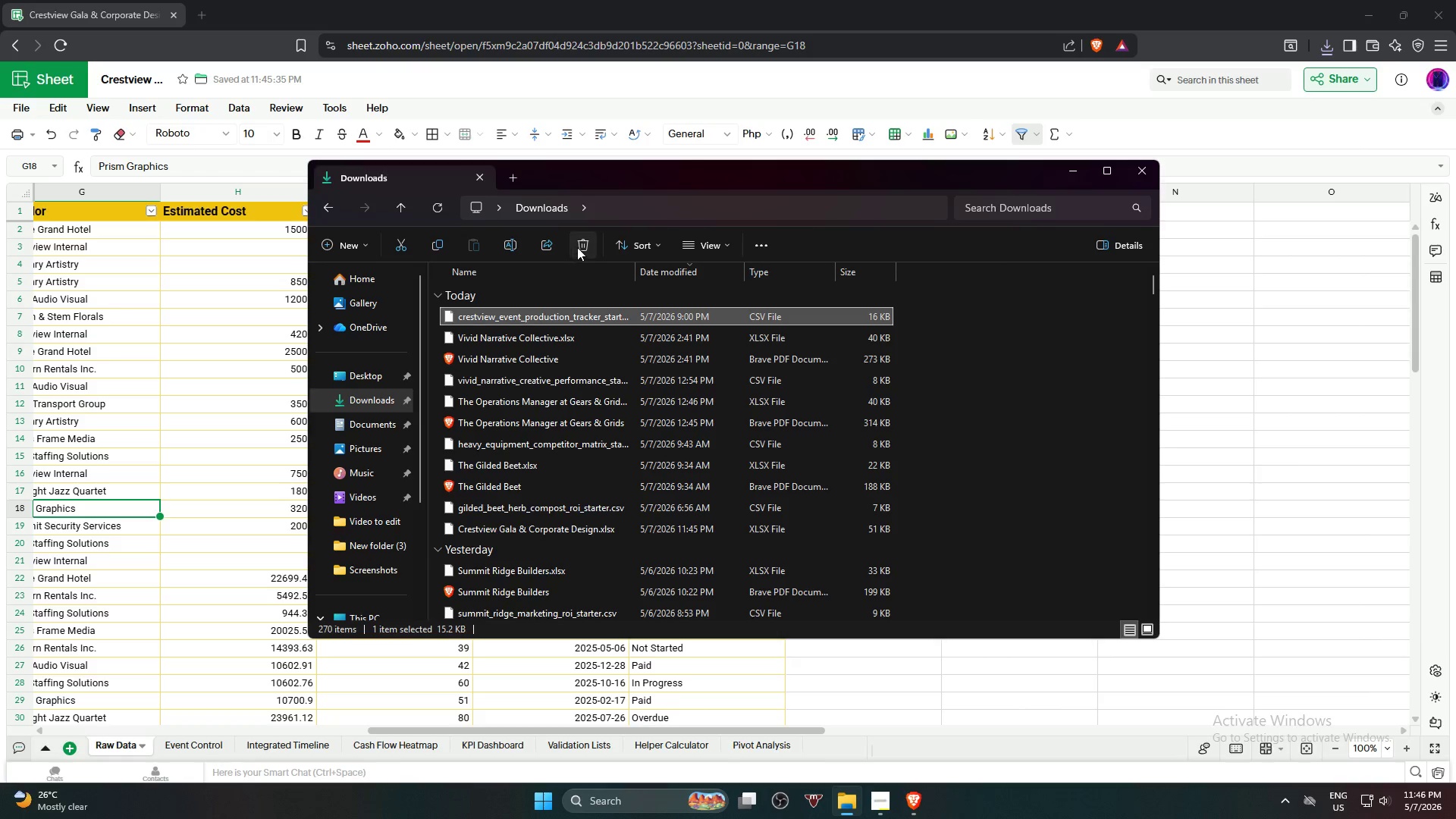 
left_click([578, 246])
 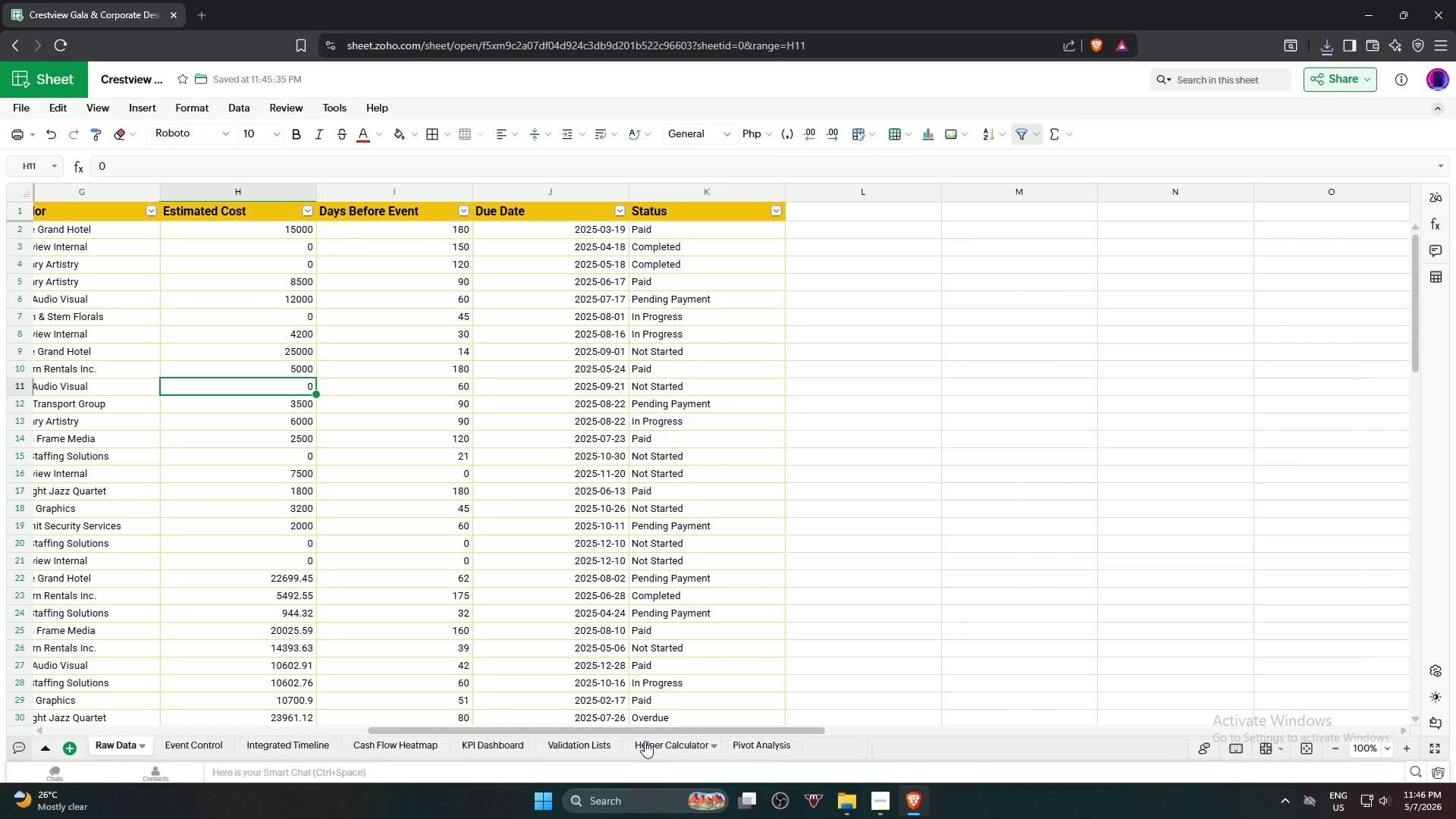 
left_click([748, 744])
 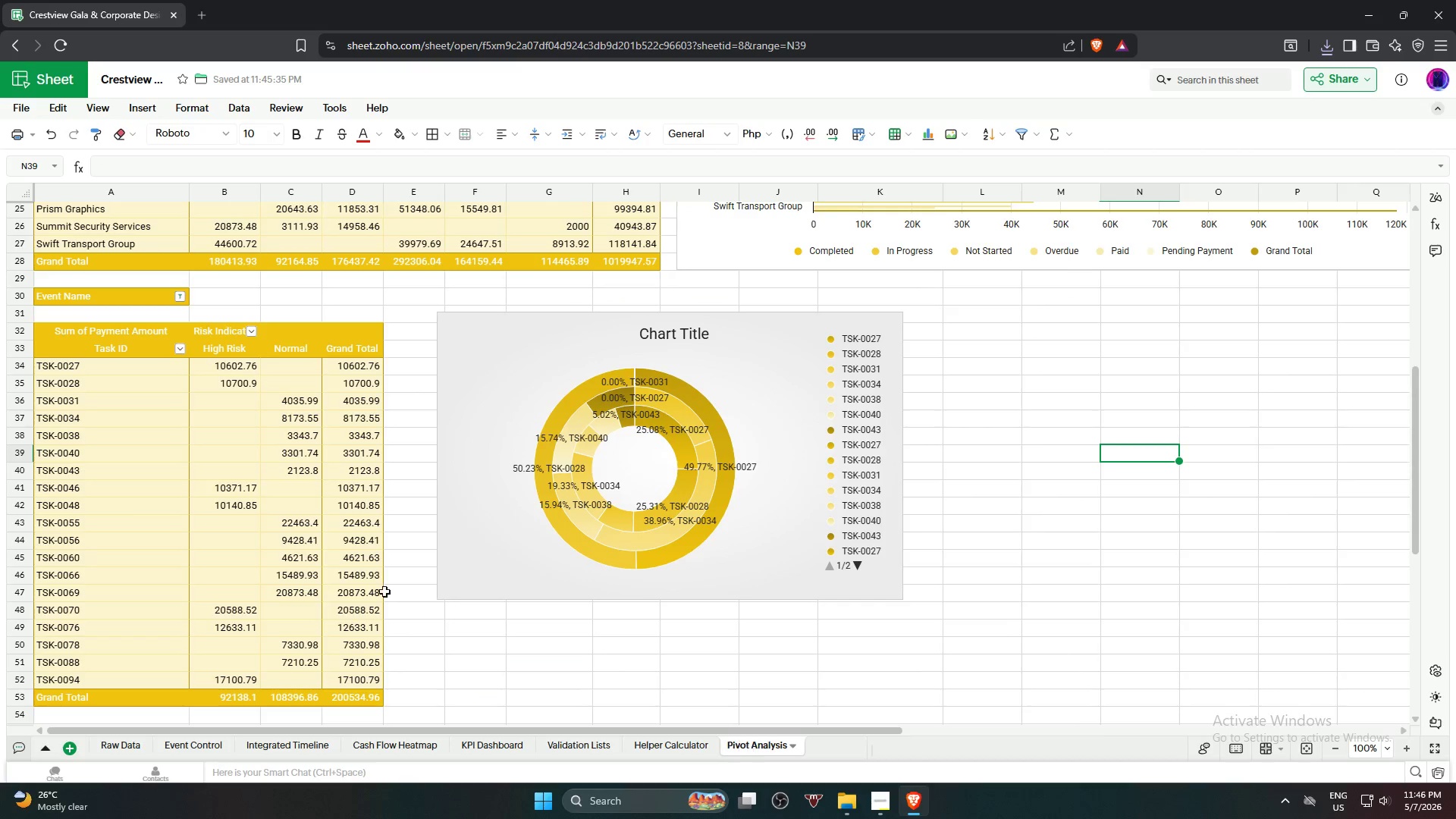 
left_click([713, 494])
 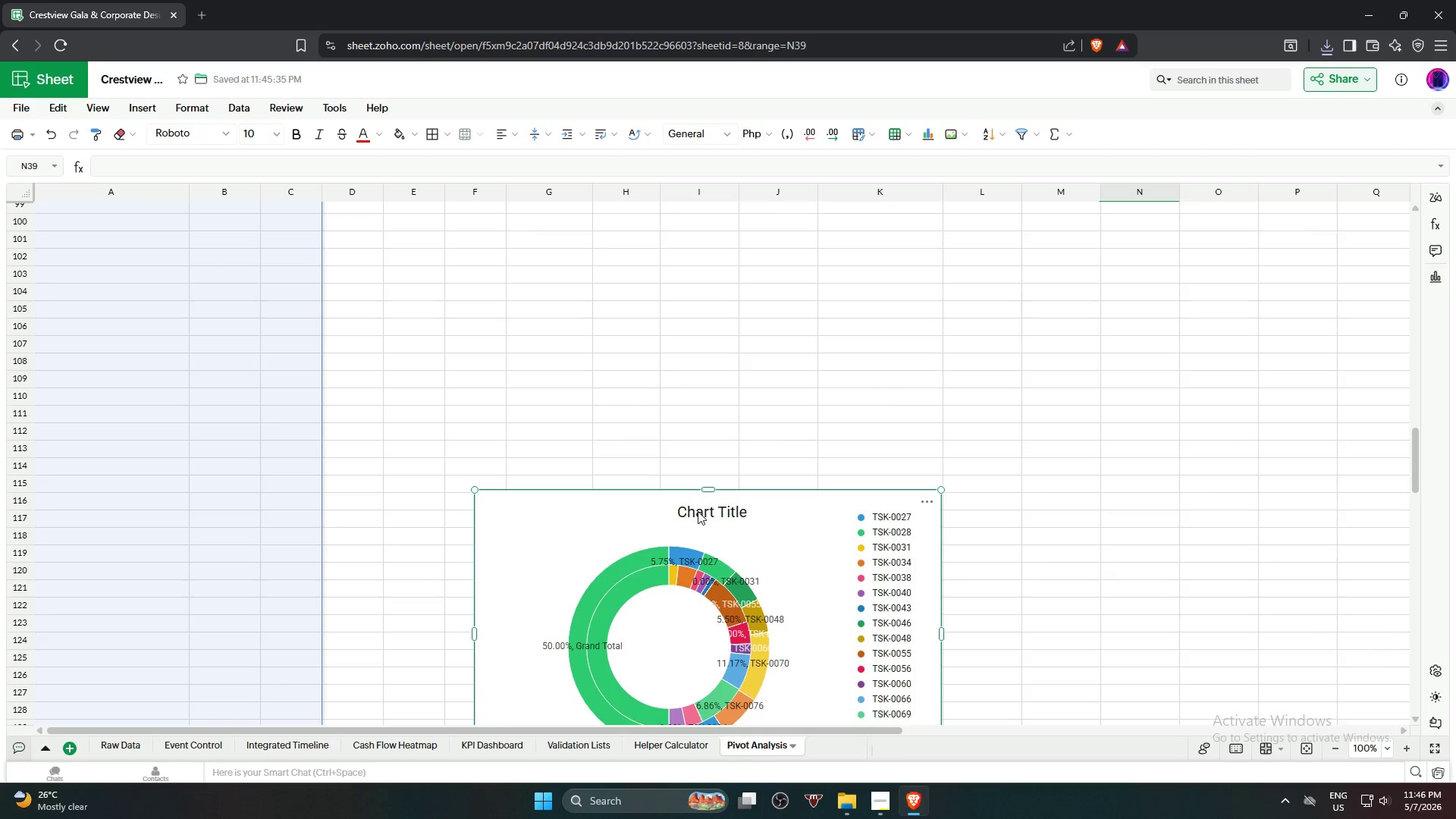 
scroll: coordinate [396, 544], scroll_direction: down, amount: 20.0
 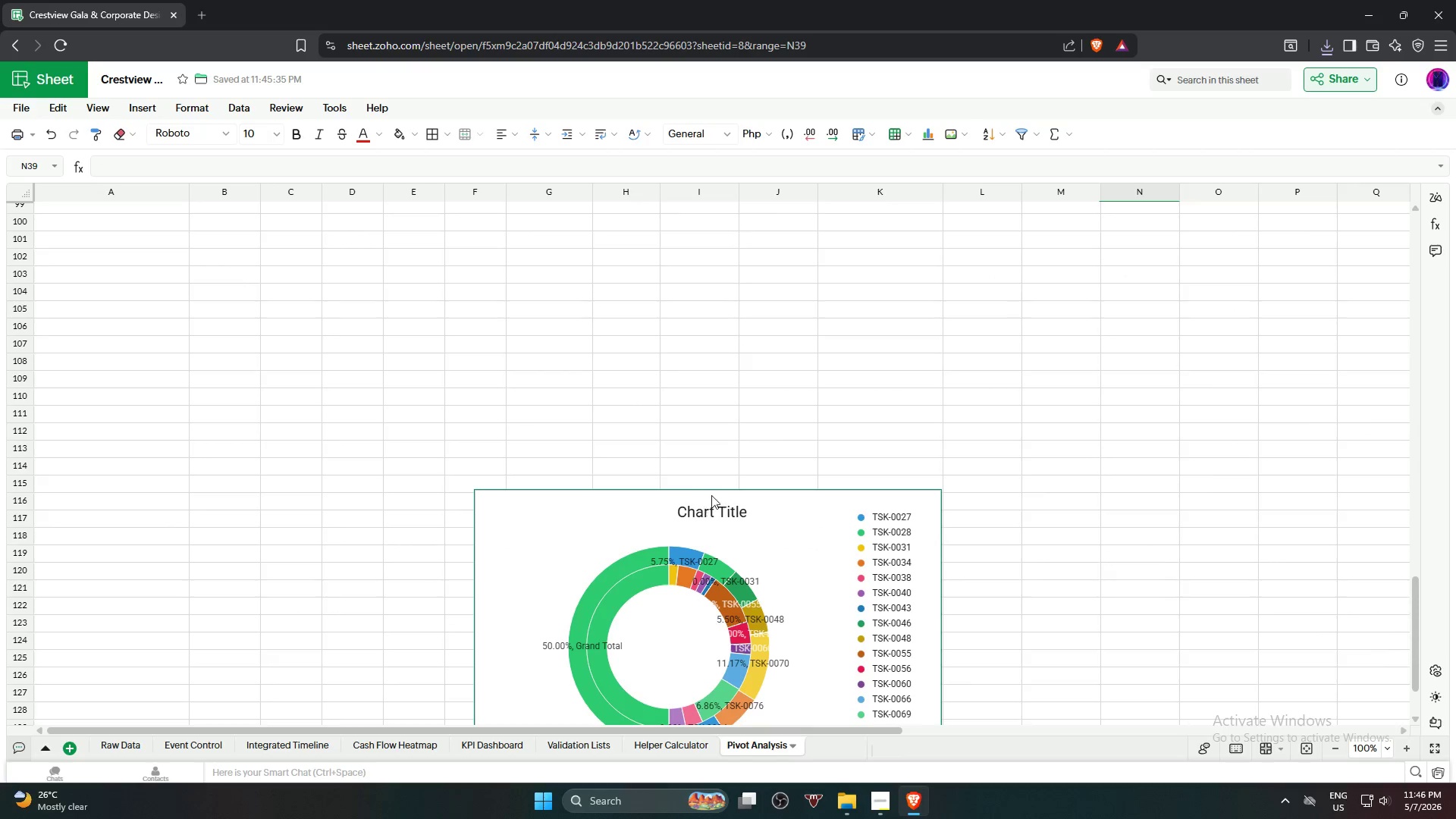 
left_click([697, 511])
 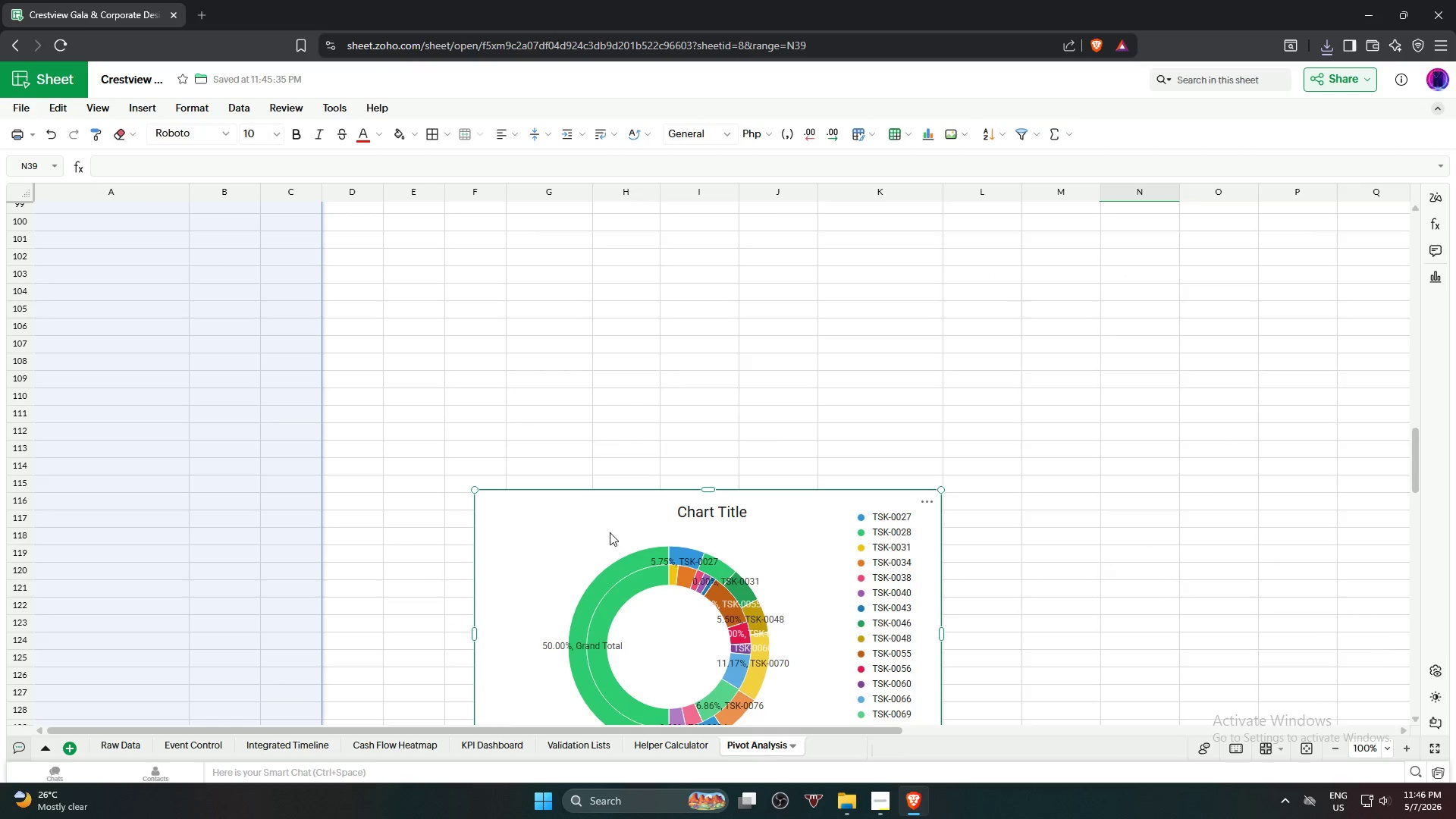 
left_click([549, 535])
 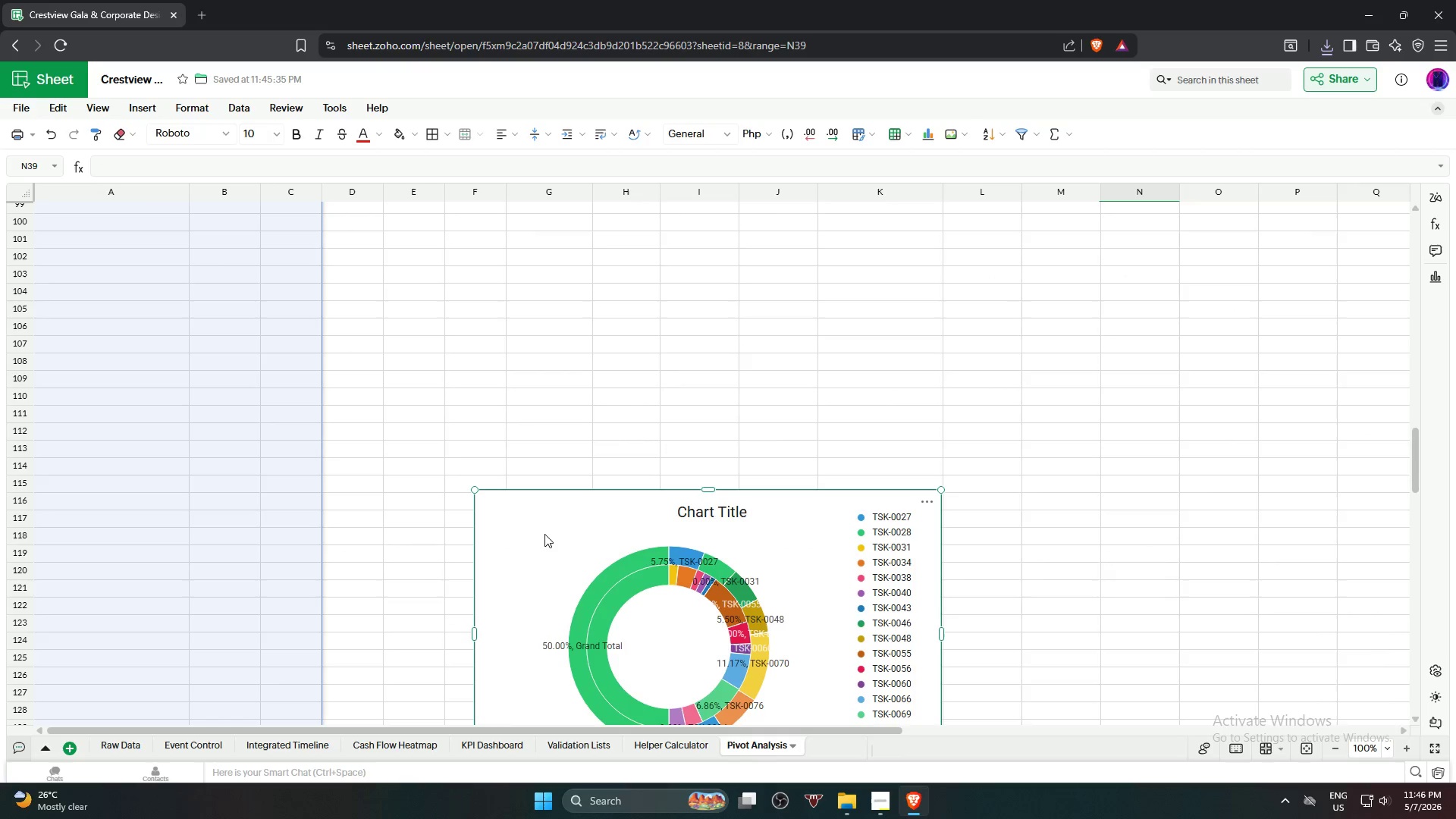 
key(Backspace)
 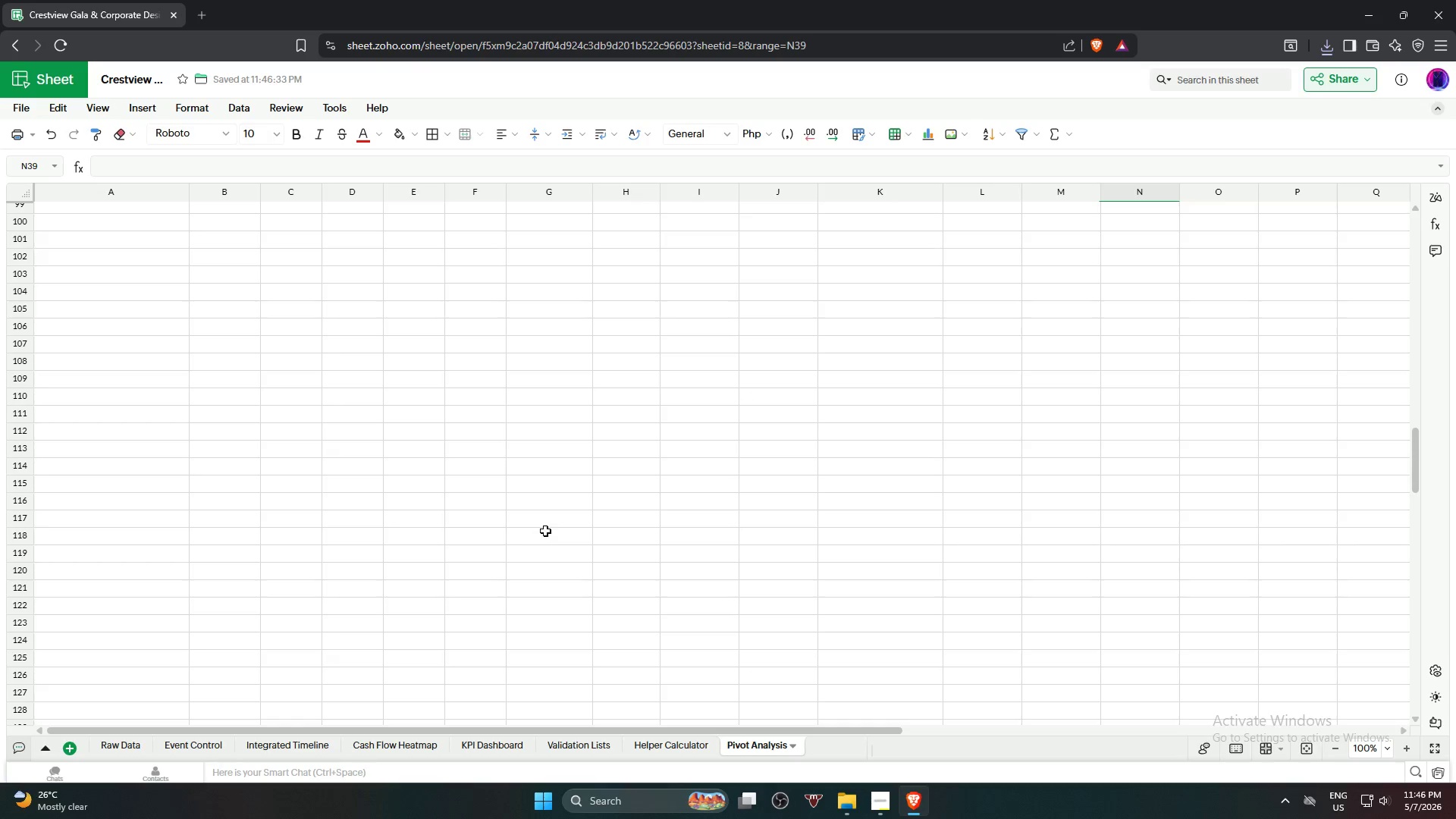 
scroll: coordinate [344, 403], scroll_direction: up, amount: 21.0
 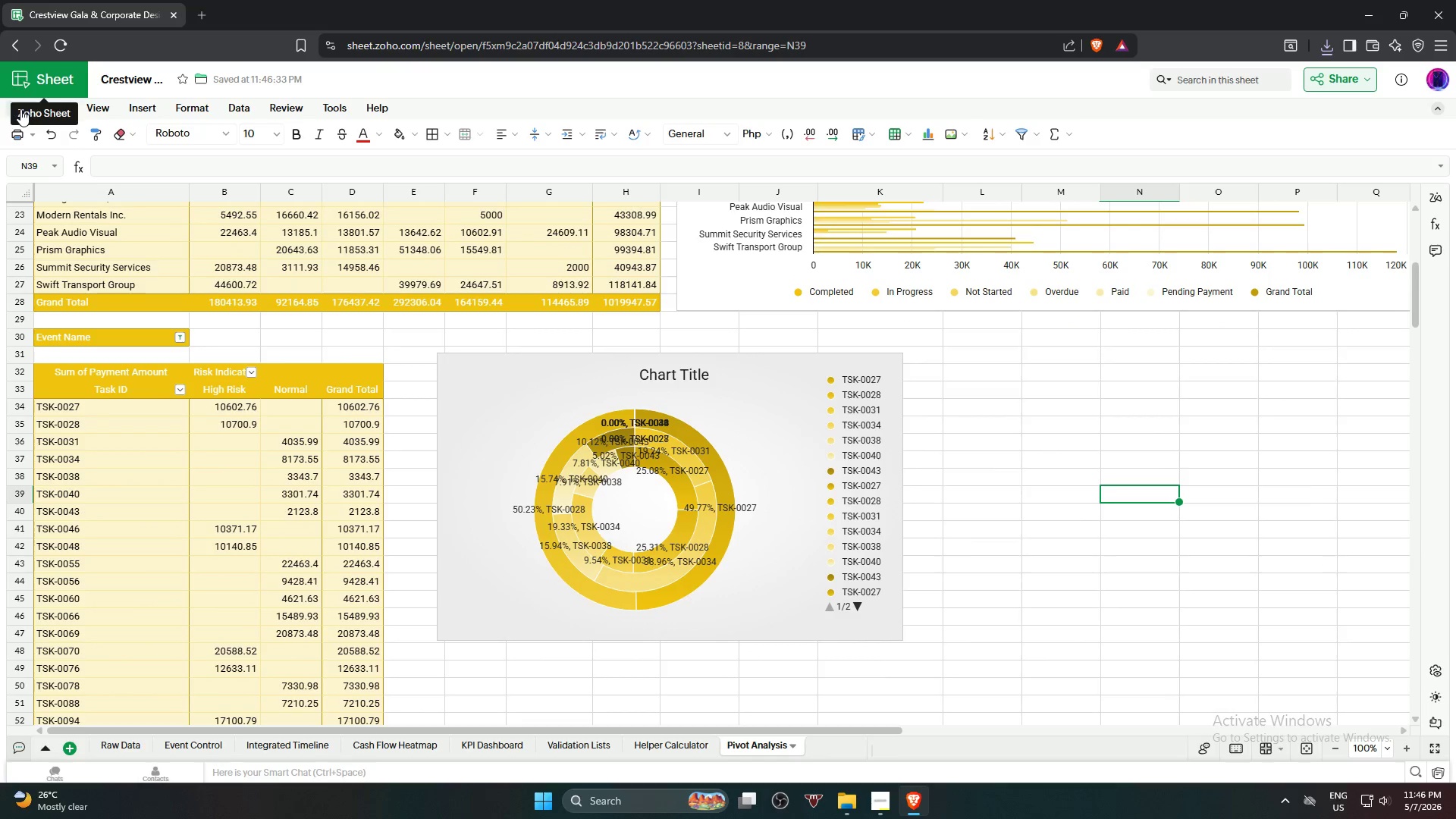 
left_click([20, 109])
 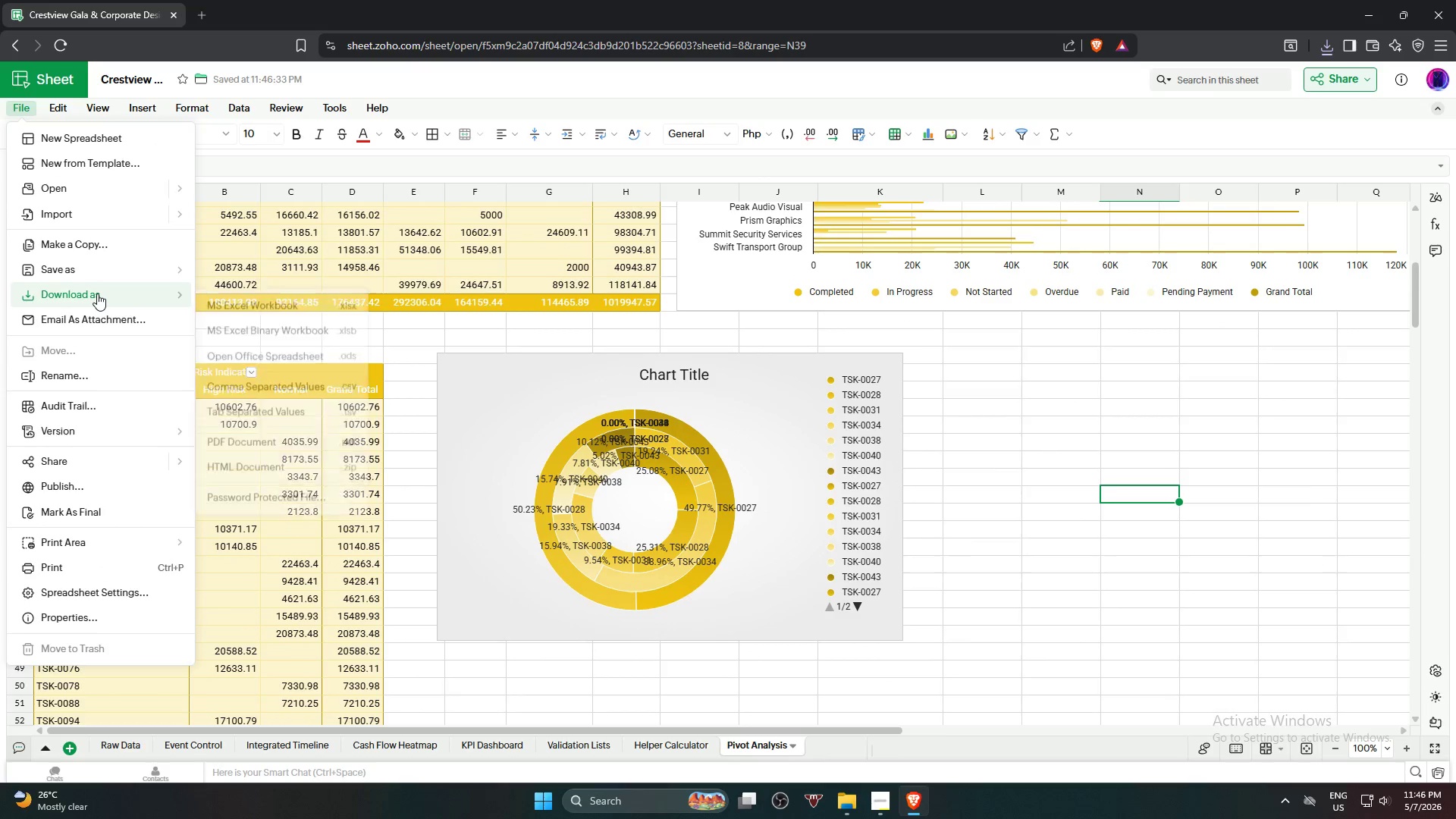 
left_click([258, 297])
 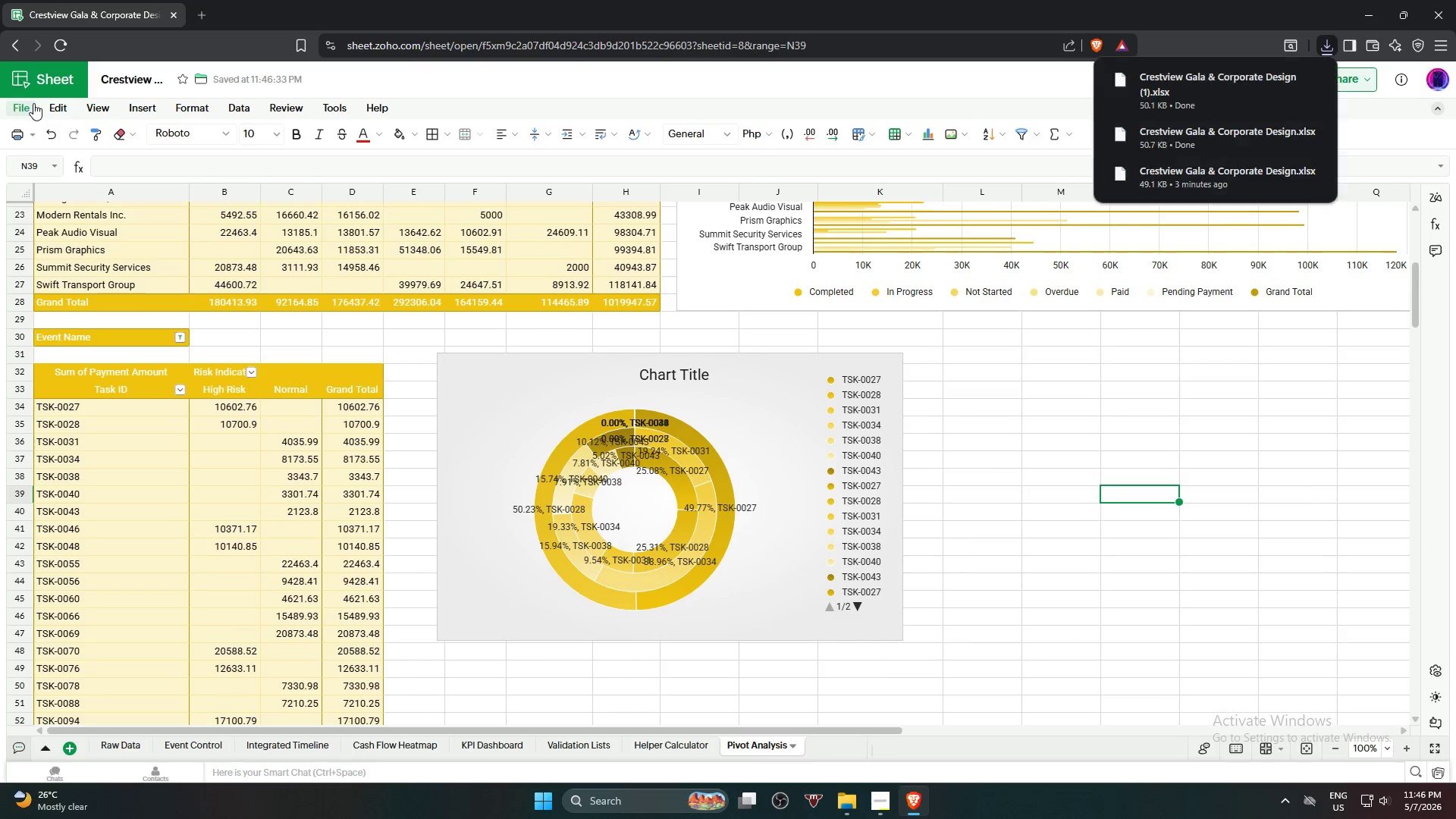 
left_click([24, 108])
 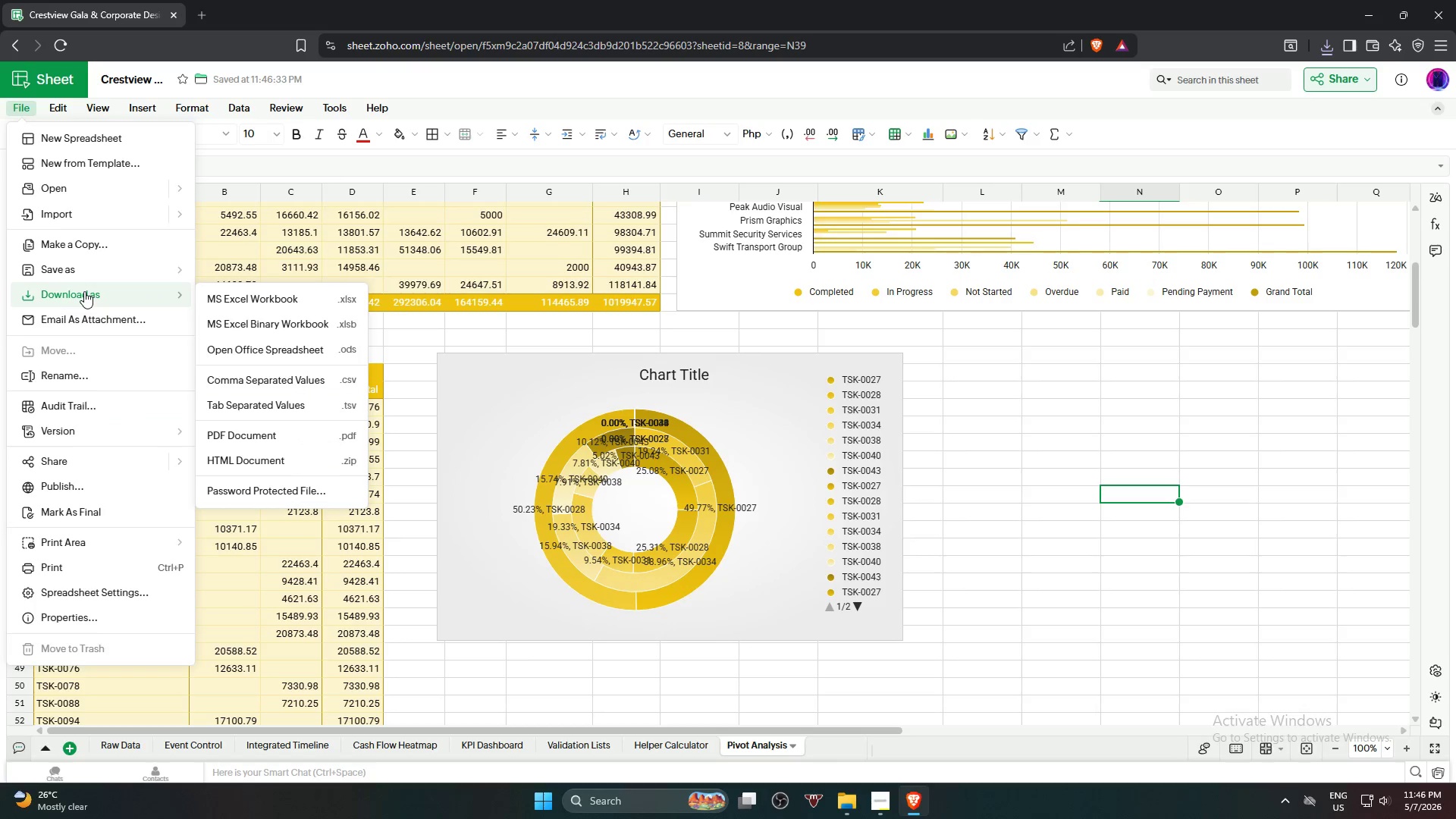 
left_click([287, 429])
 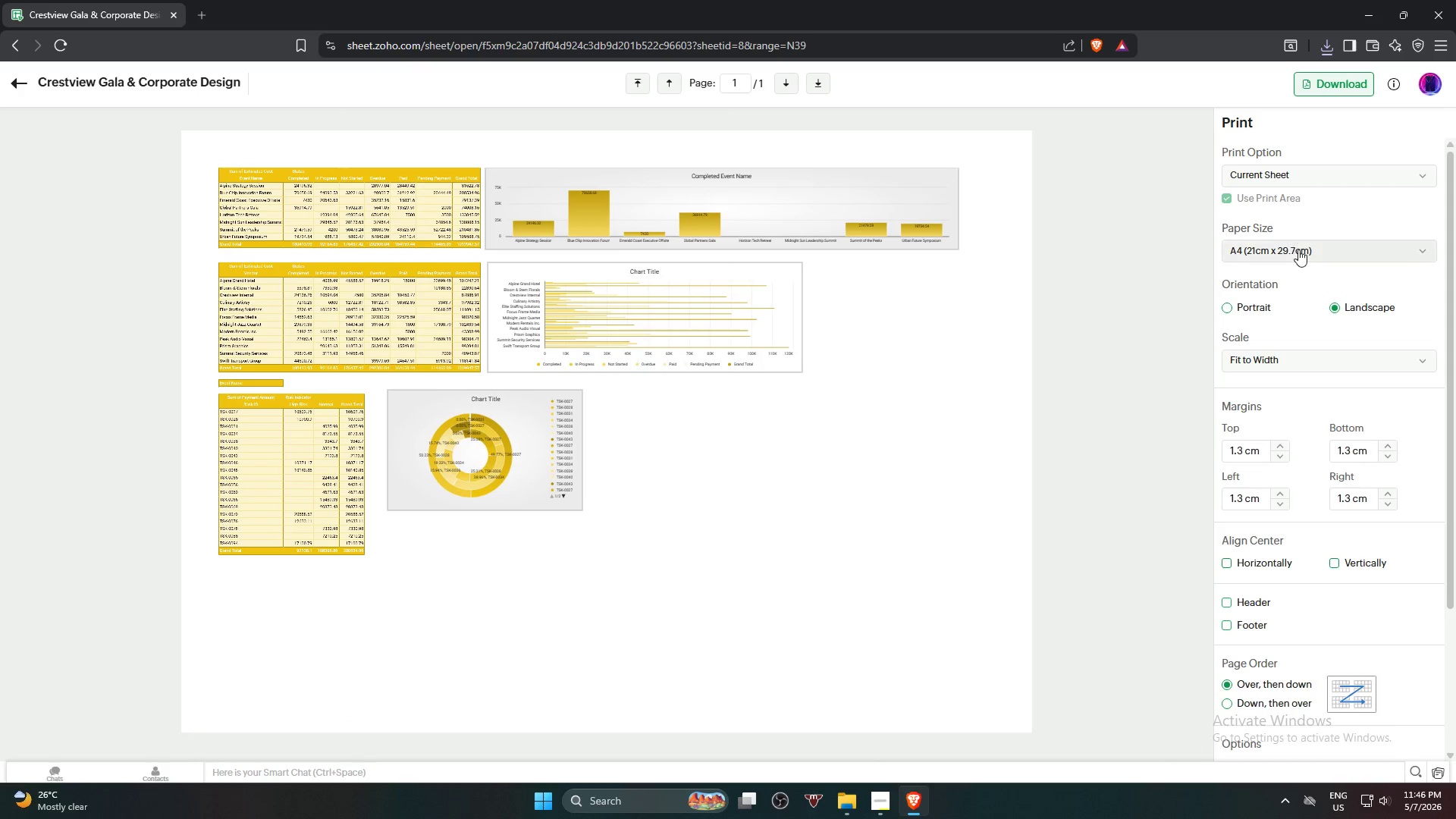 
left_click([1331, 175])
 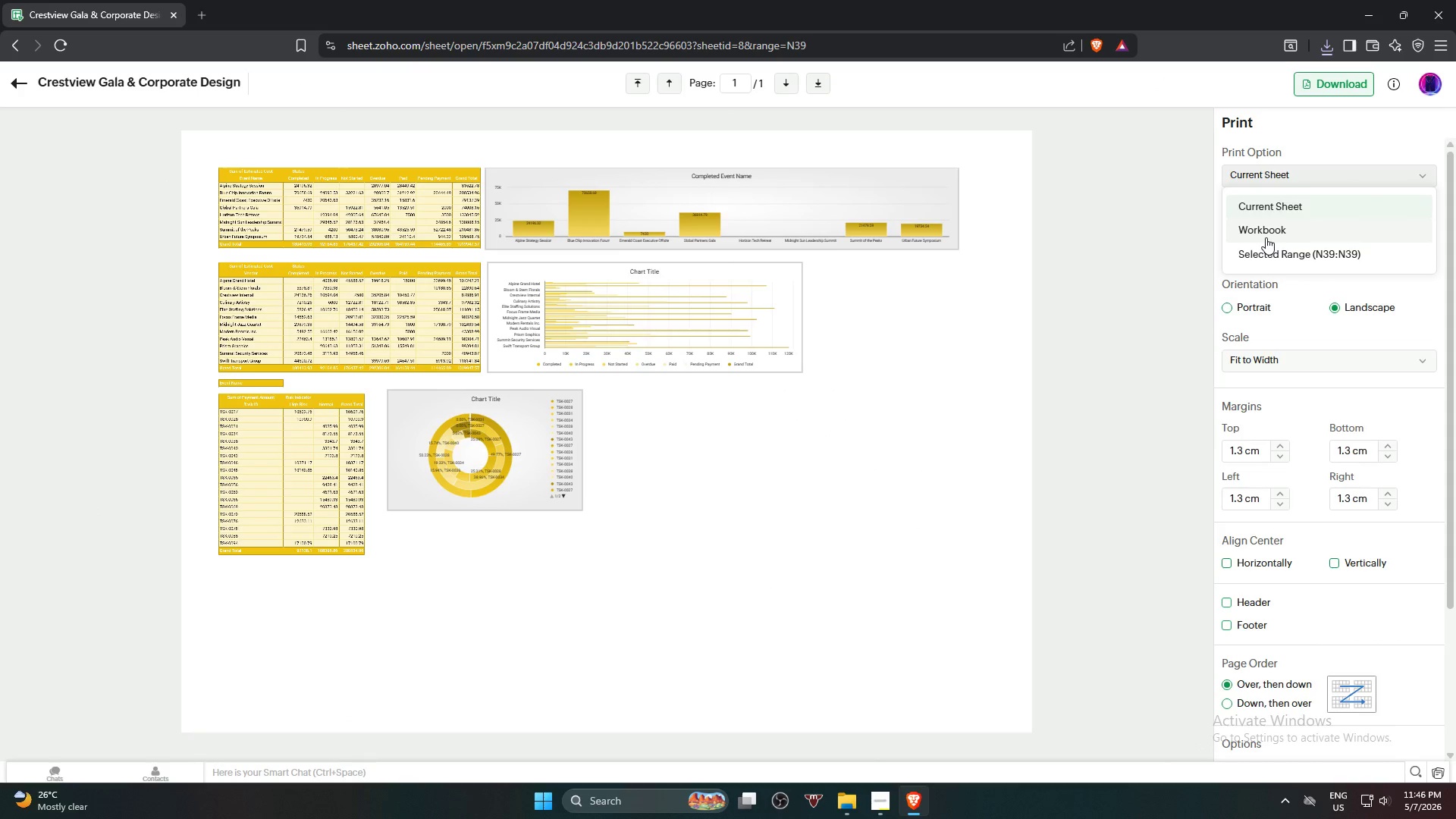 
left_click([1267, 227])
 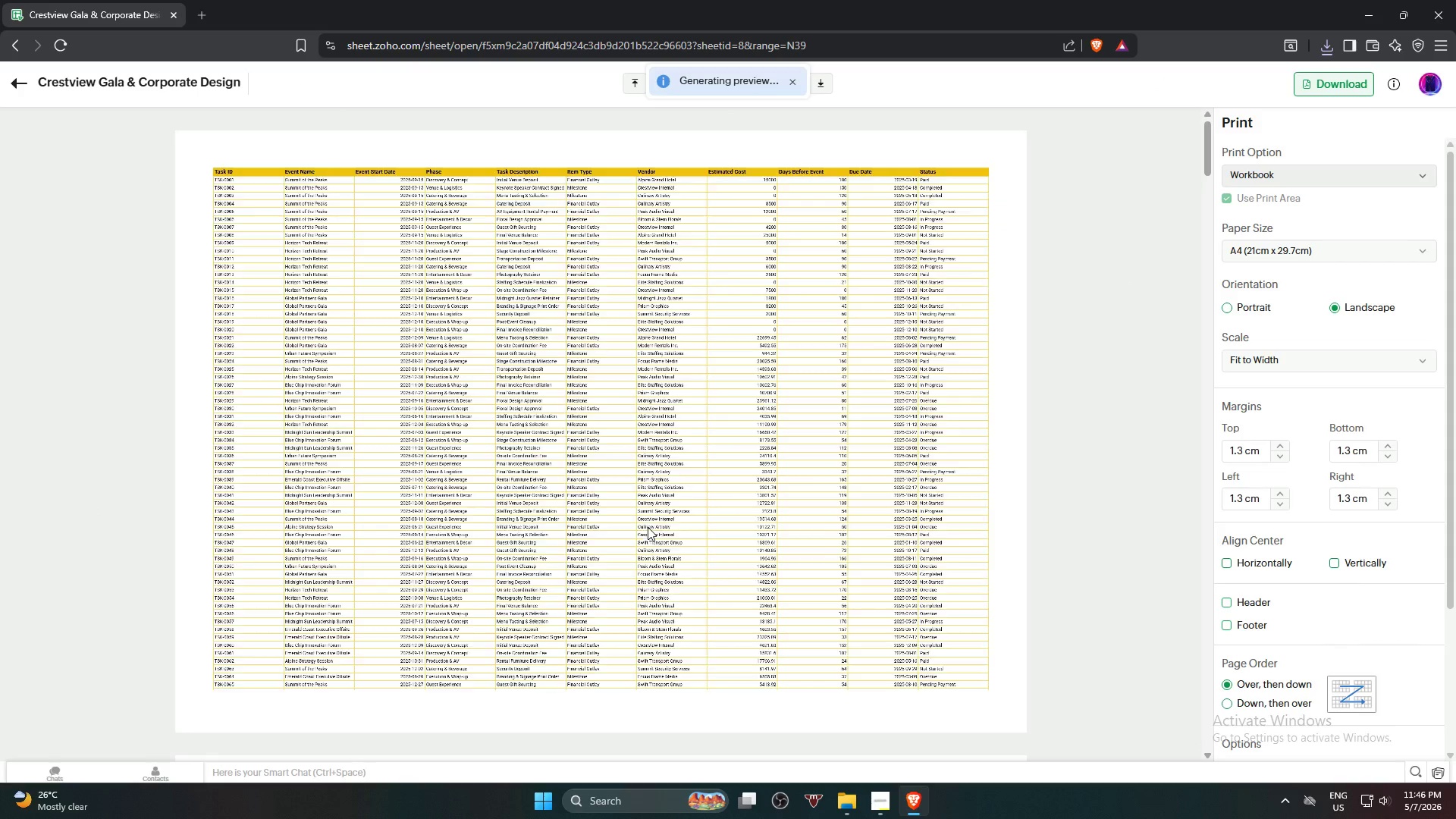 
scroll: coordinate [648, 527], scroll_direction: down, amount: 105.0
 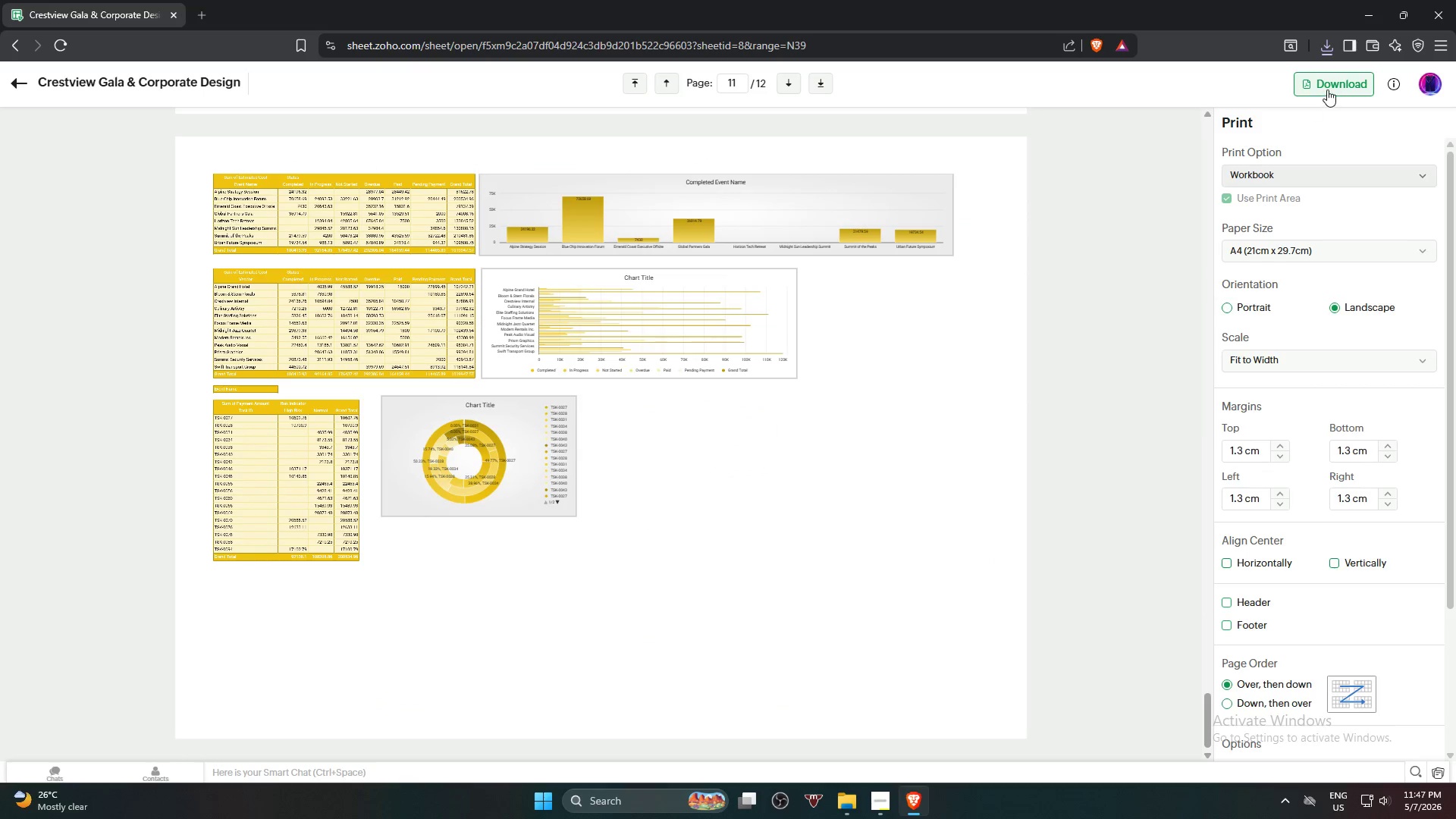 
left_click([1327, 89])
 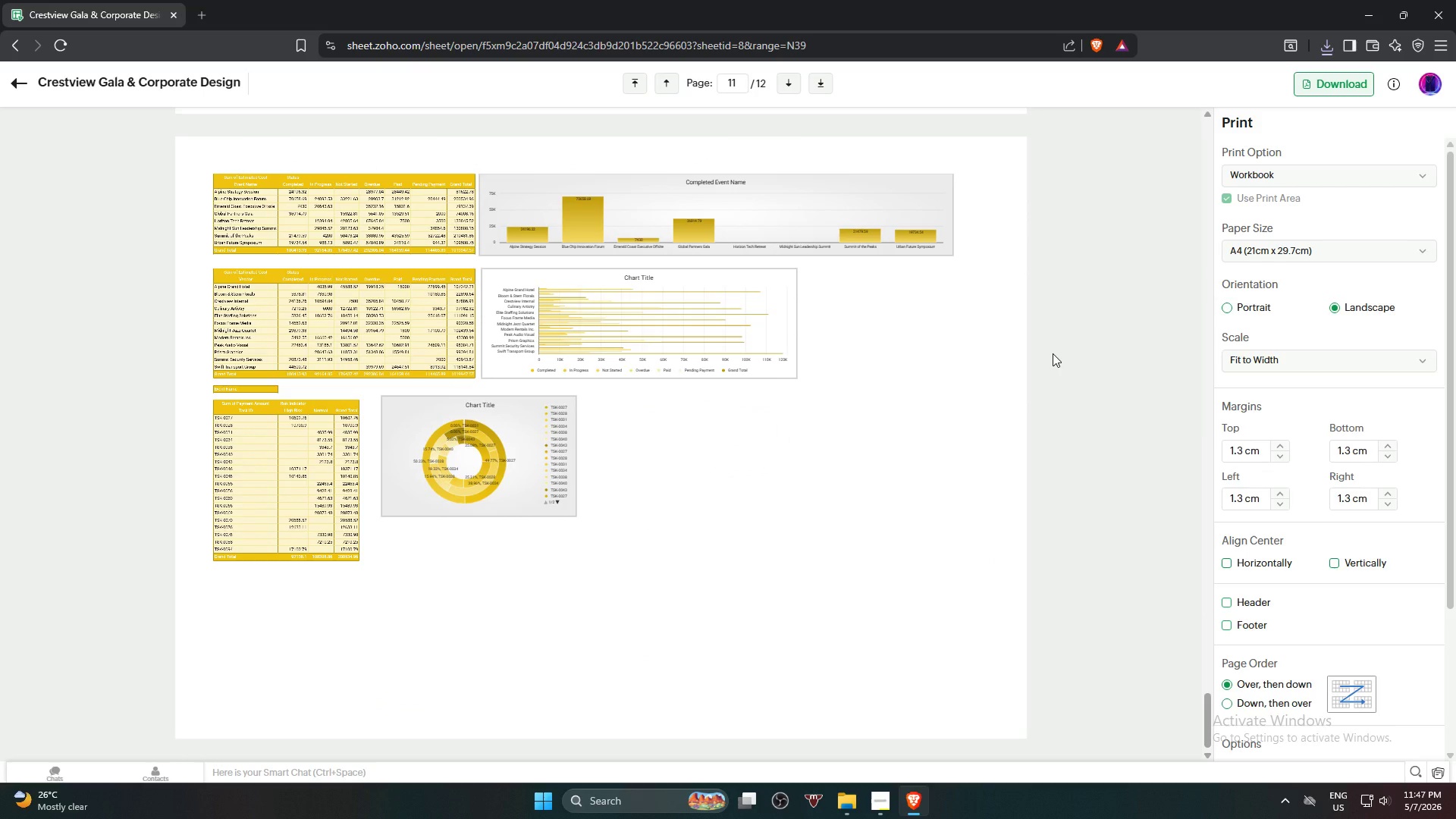 
wait(5.75)
 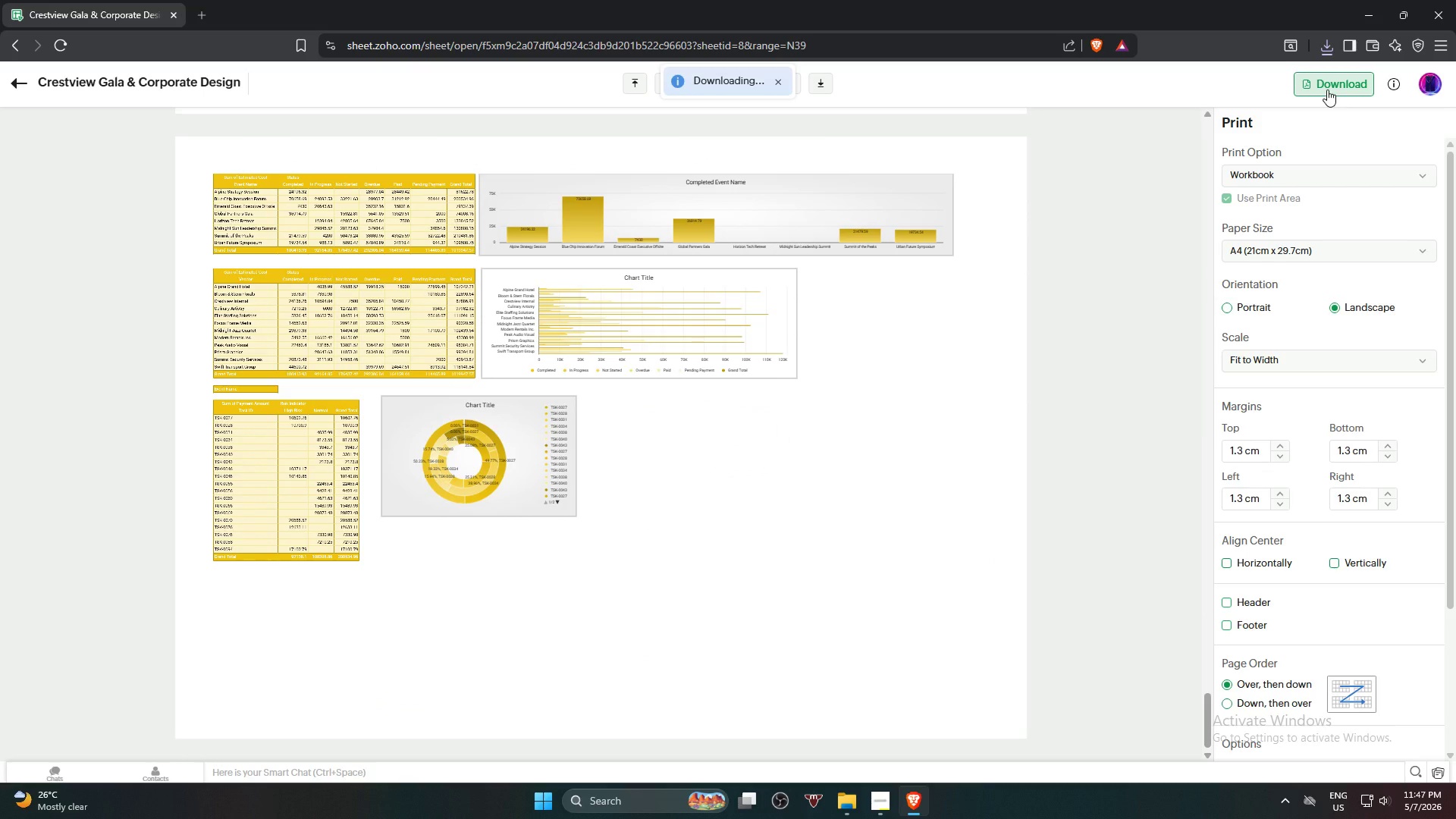 
key(Alt+AltLeft)
 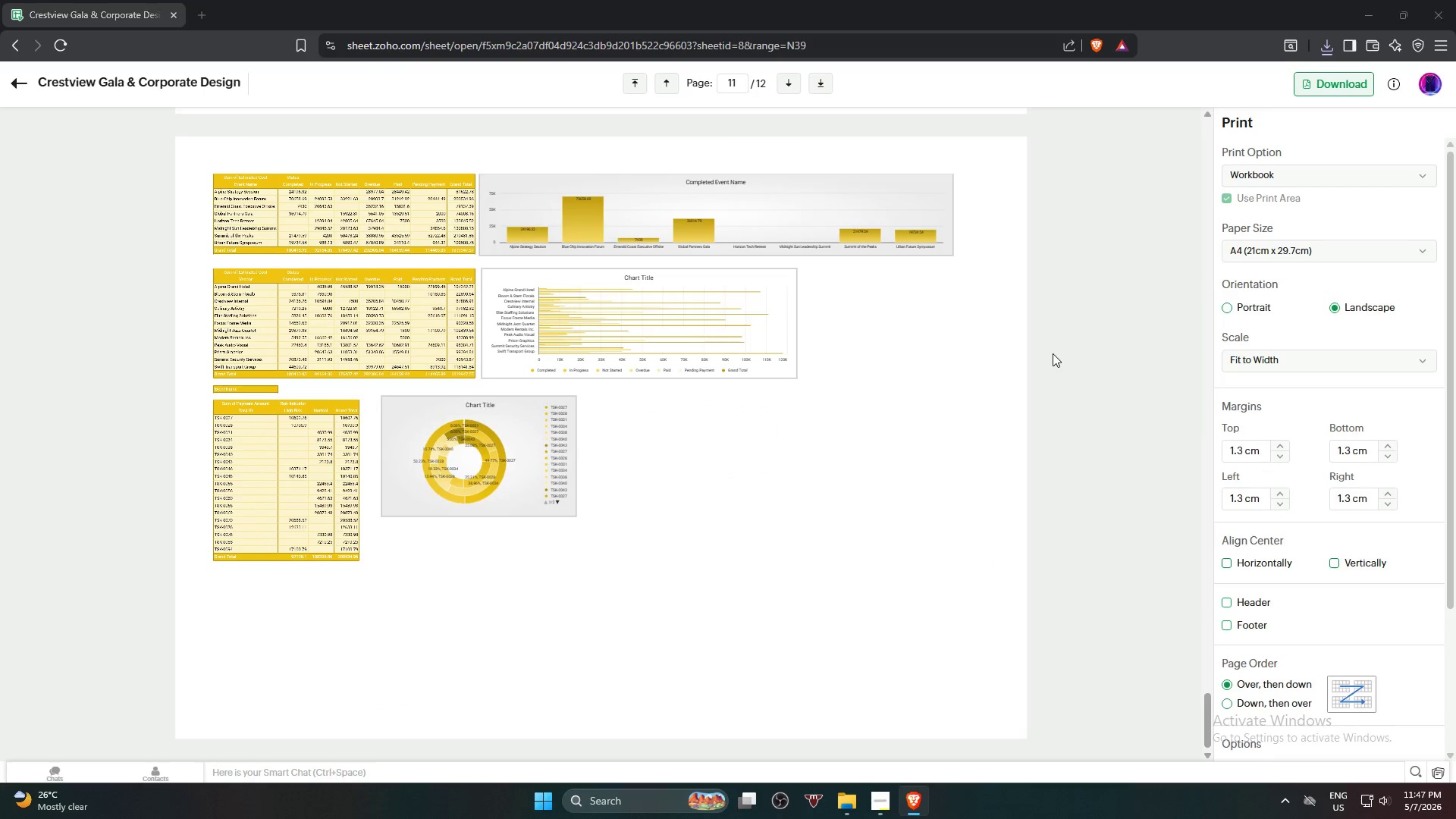 
key(Alt+Tab)
 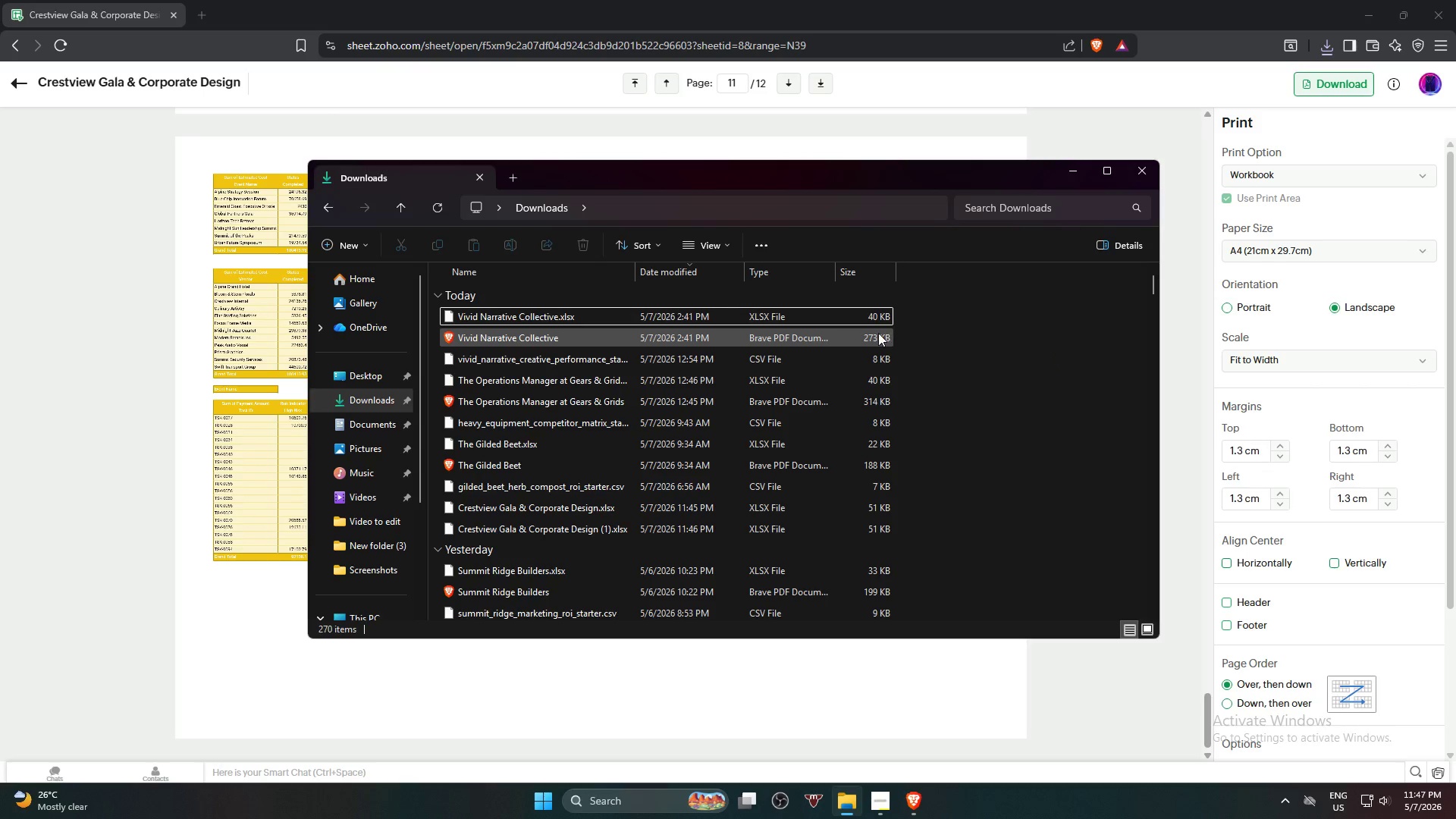 
key(Alt+Tab)
 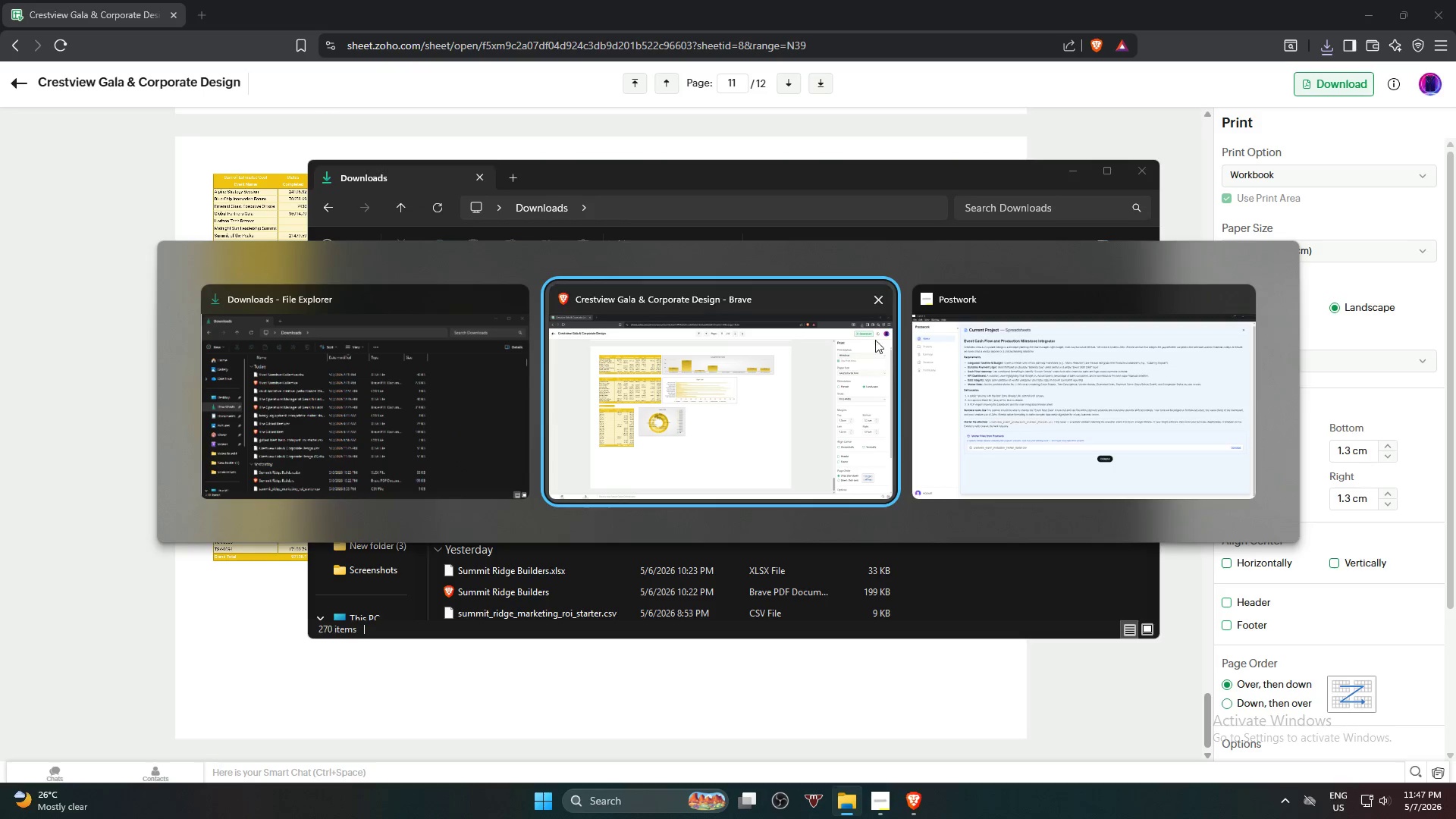 
key(Alt+Tab)